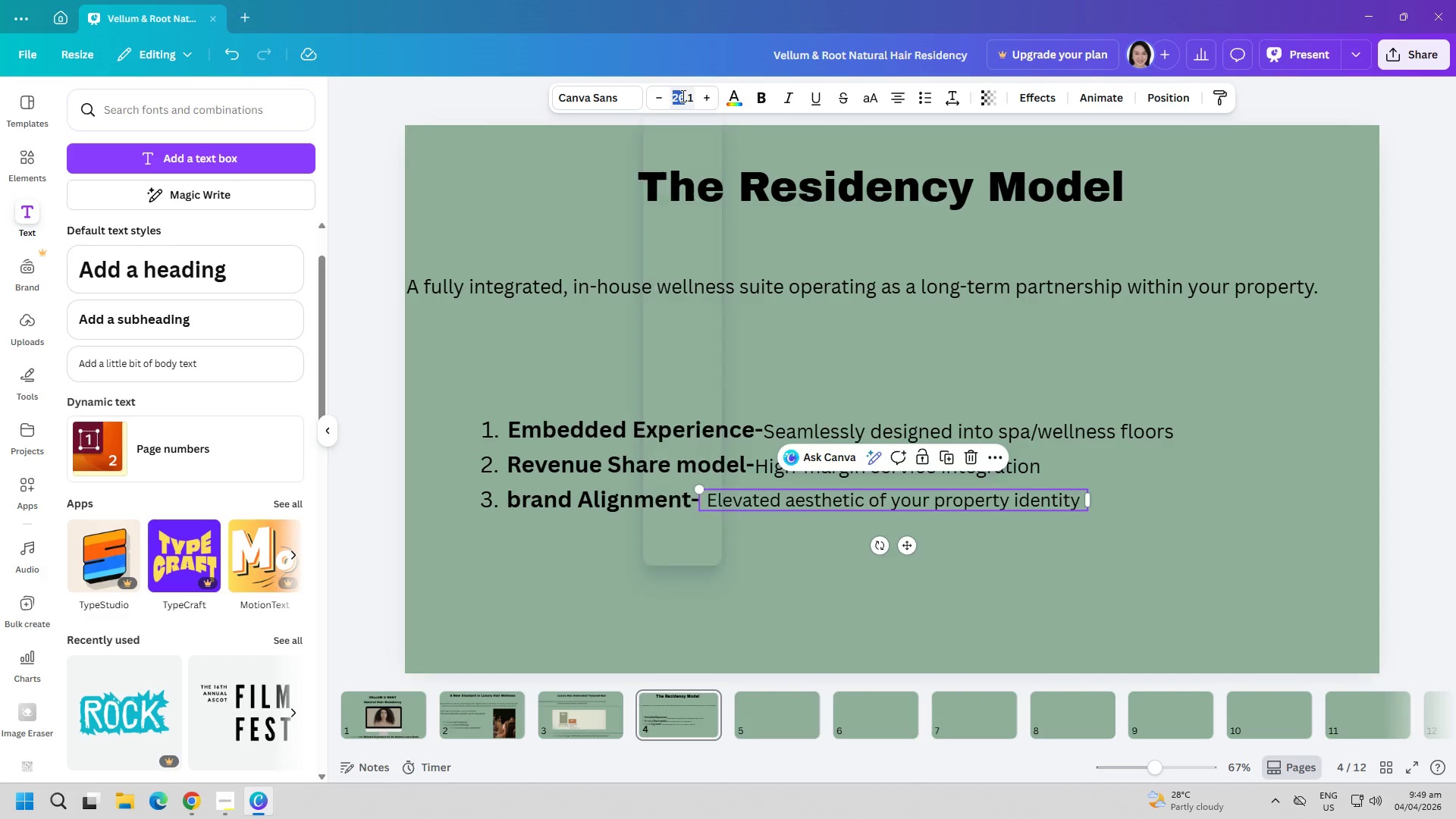 
type(28)
 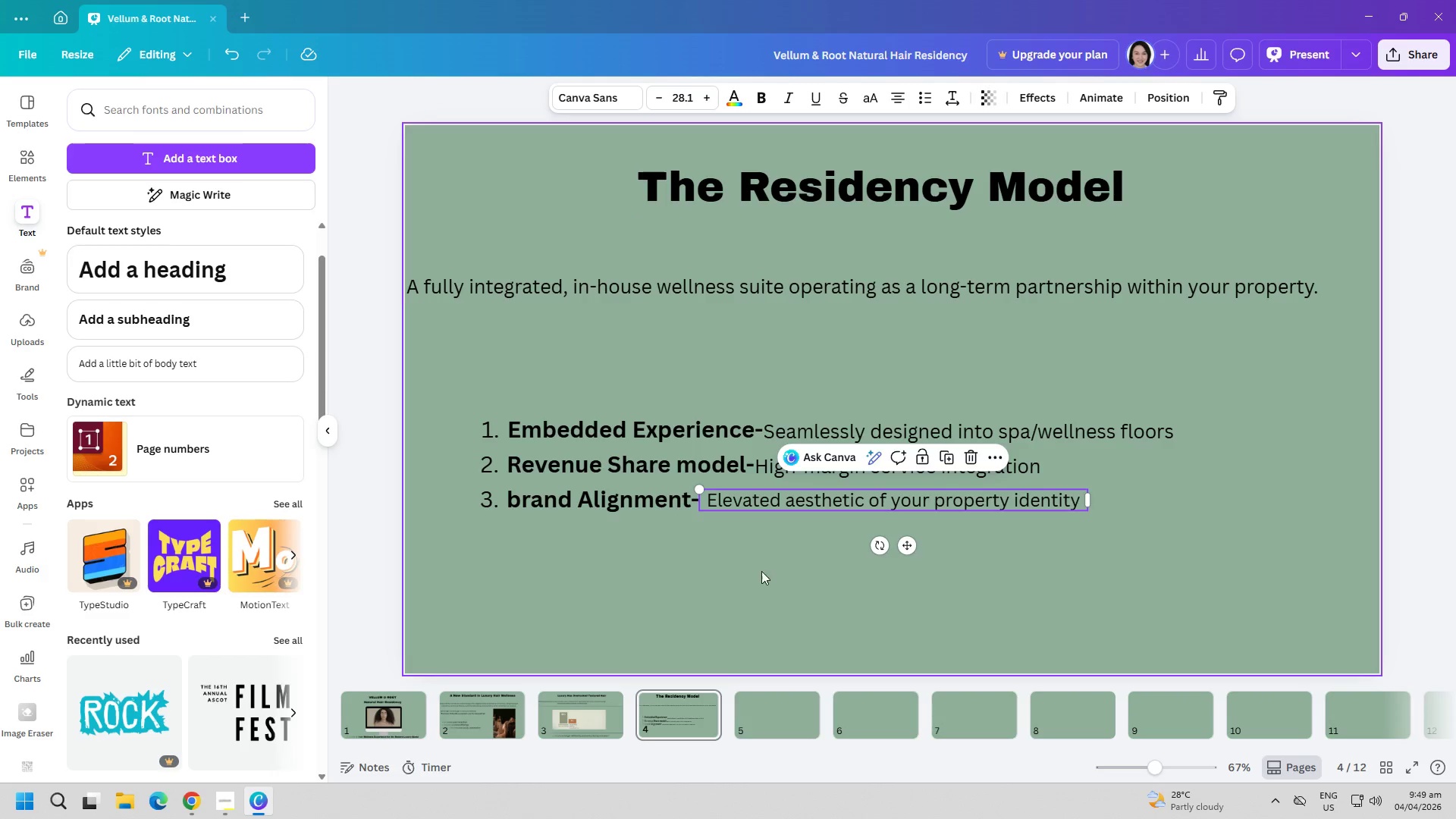 
left_click([755, 588])
 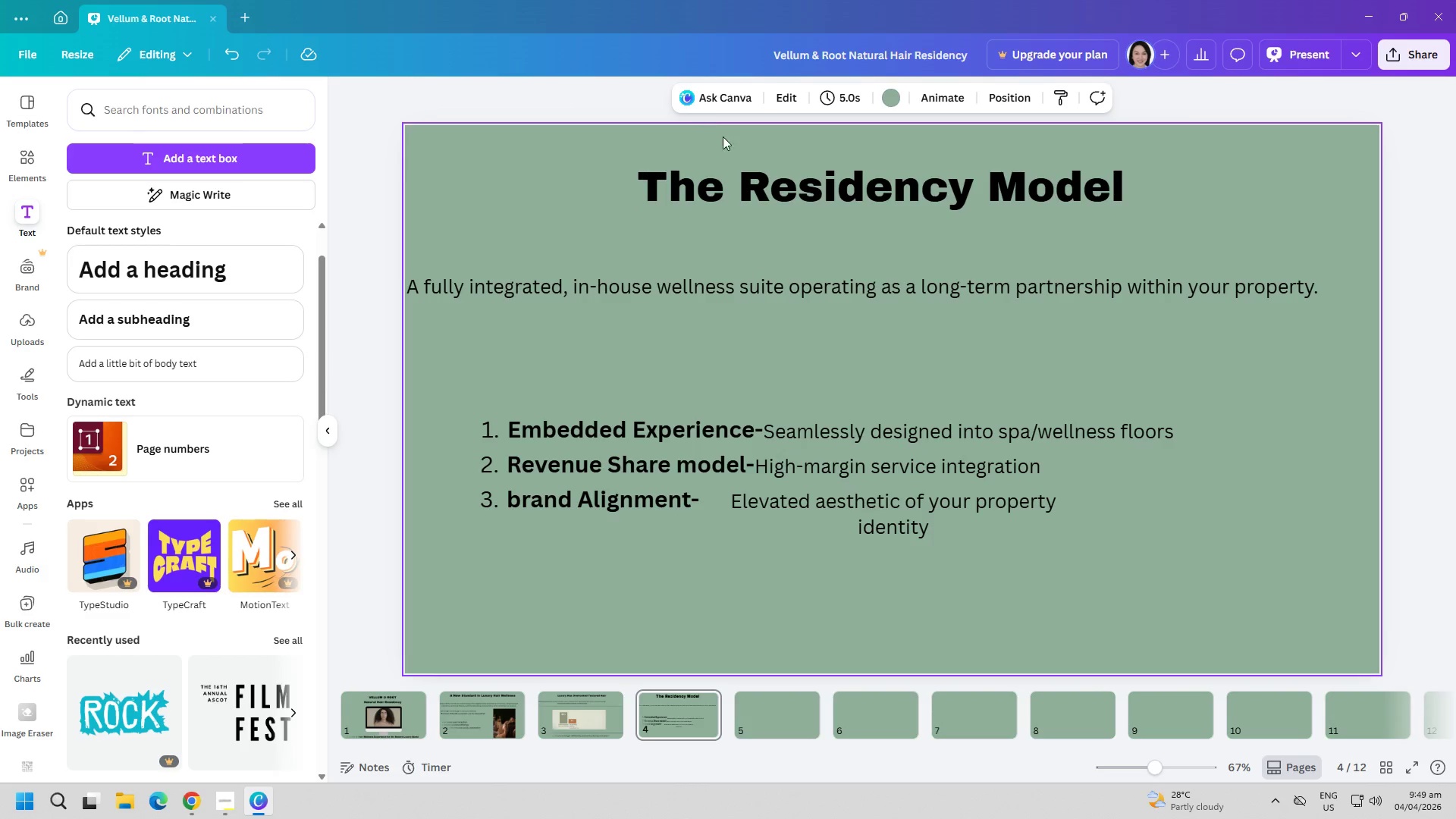 
left_click([827, 494])
 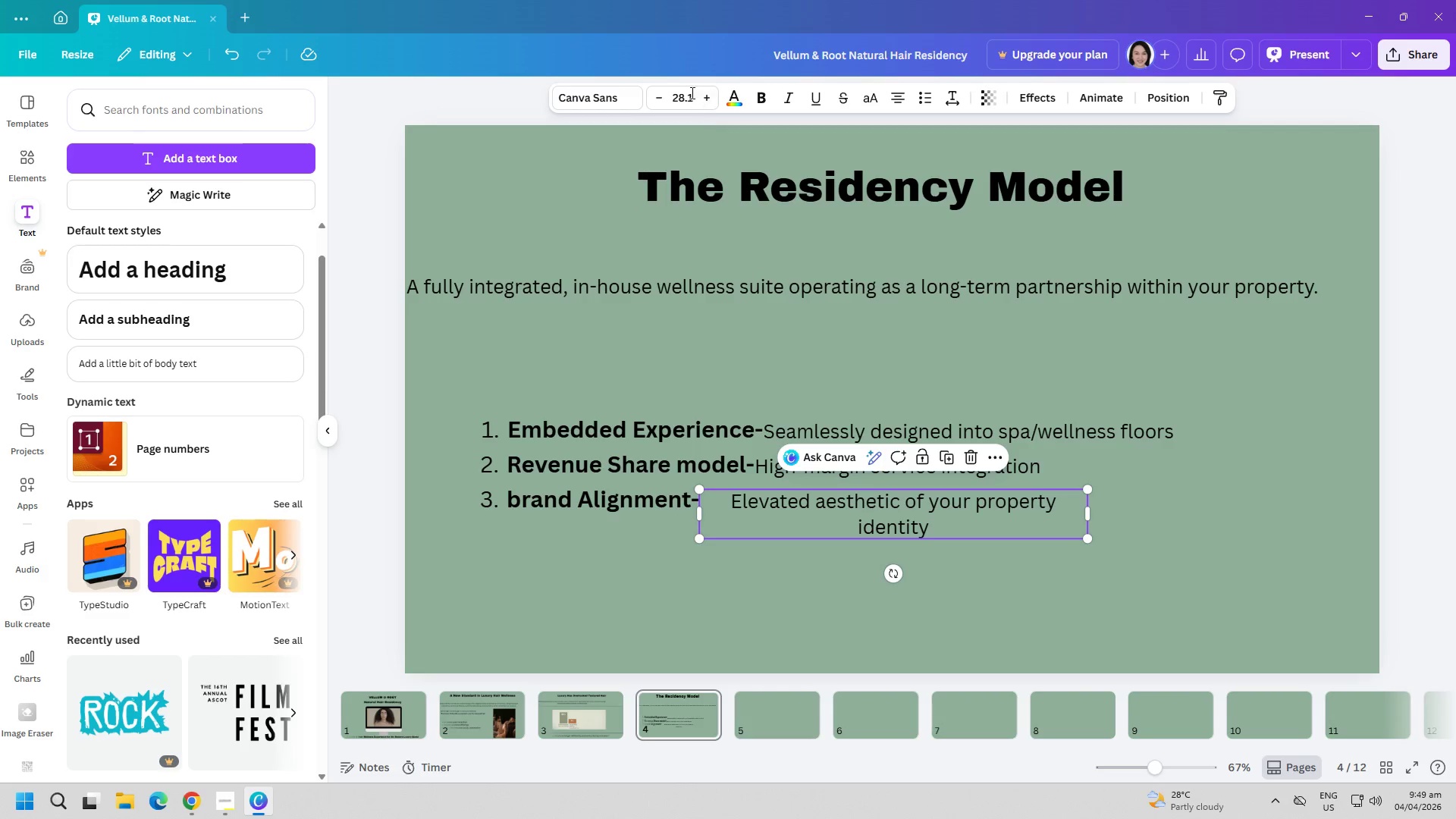 
double_click([689, 93])
 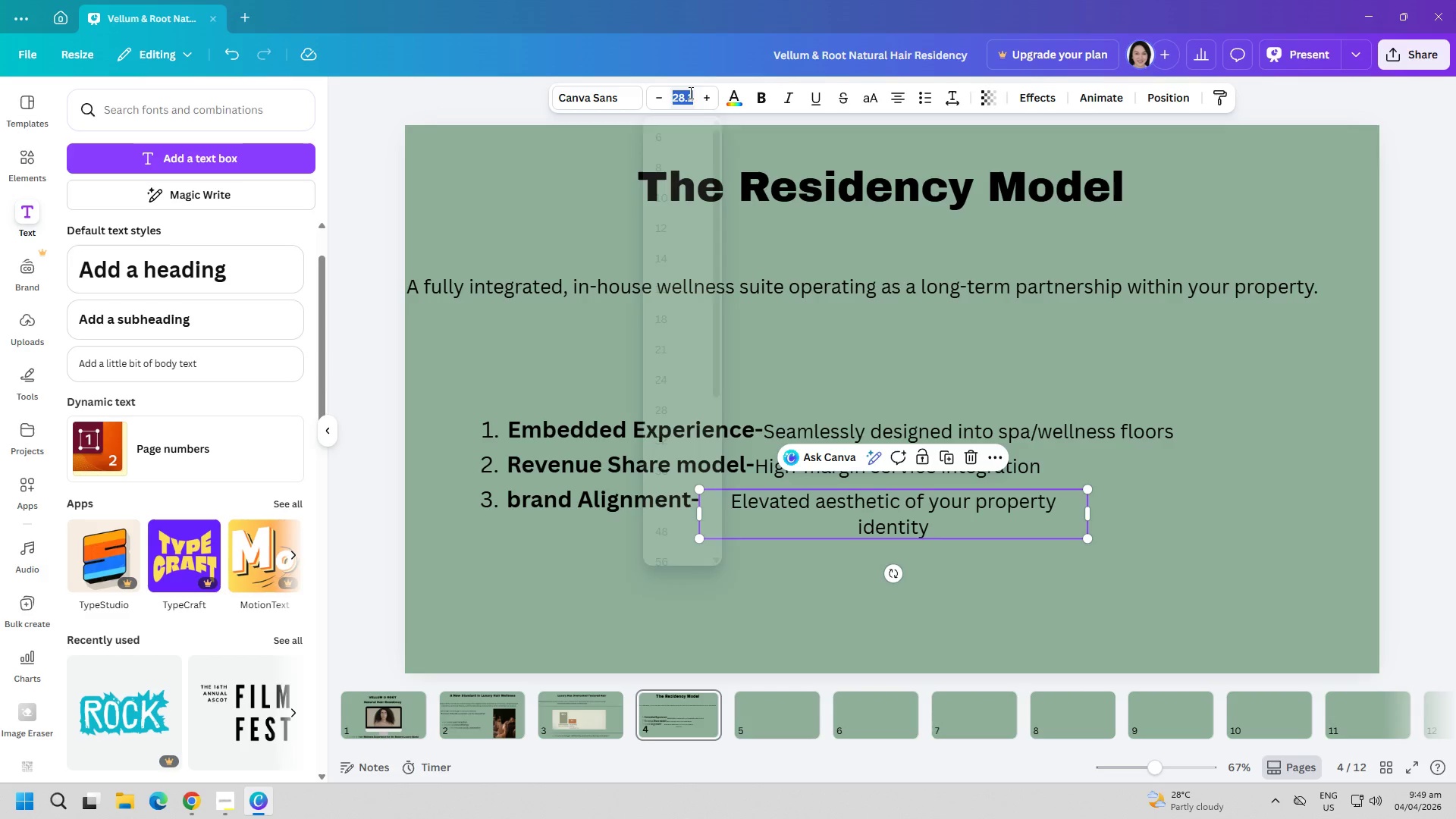 
type(28)
 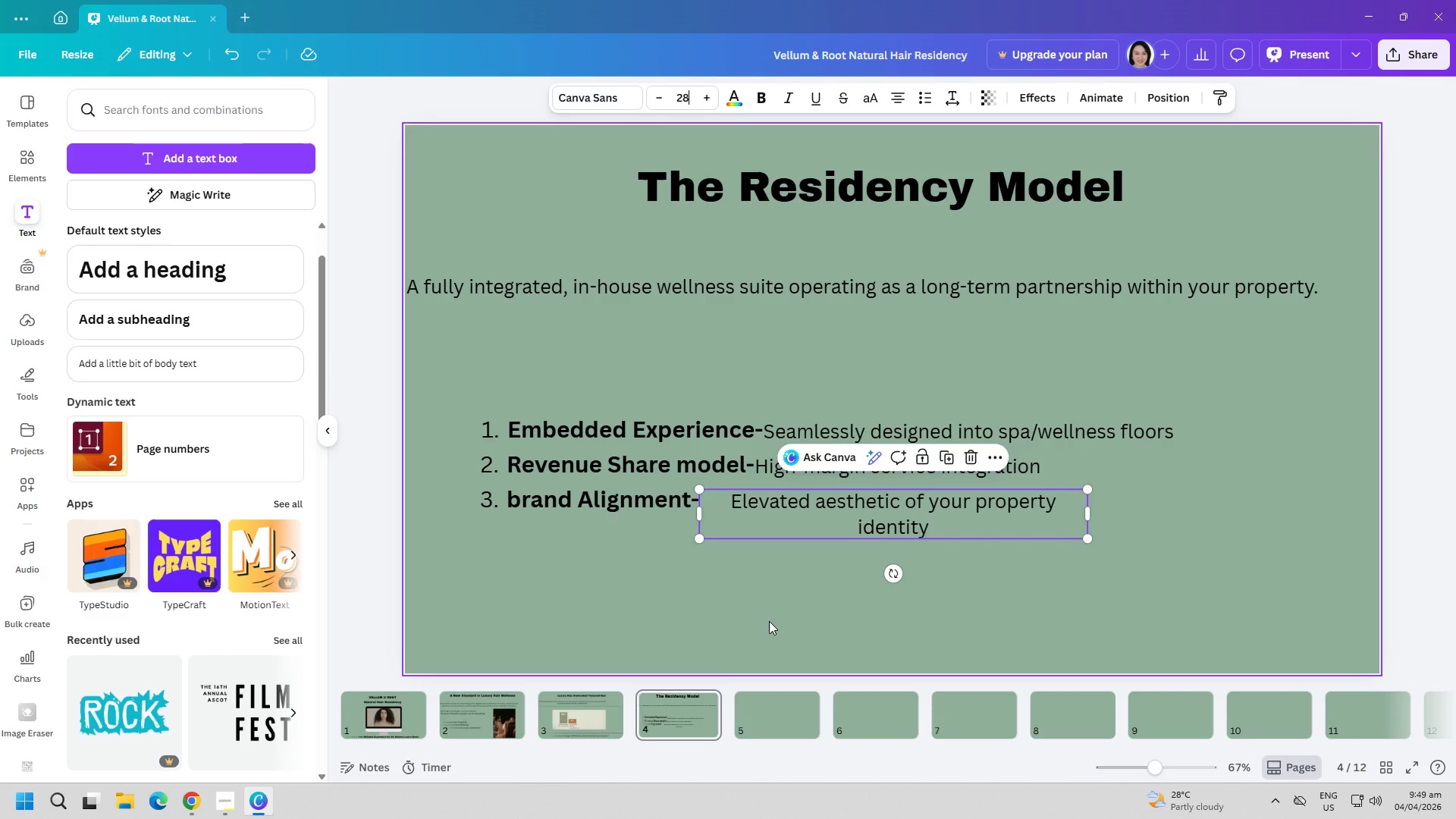 
left_click([774, 638])
 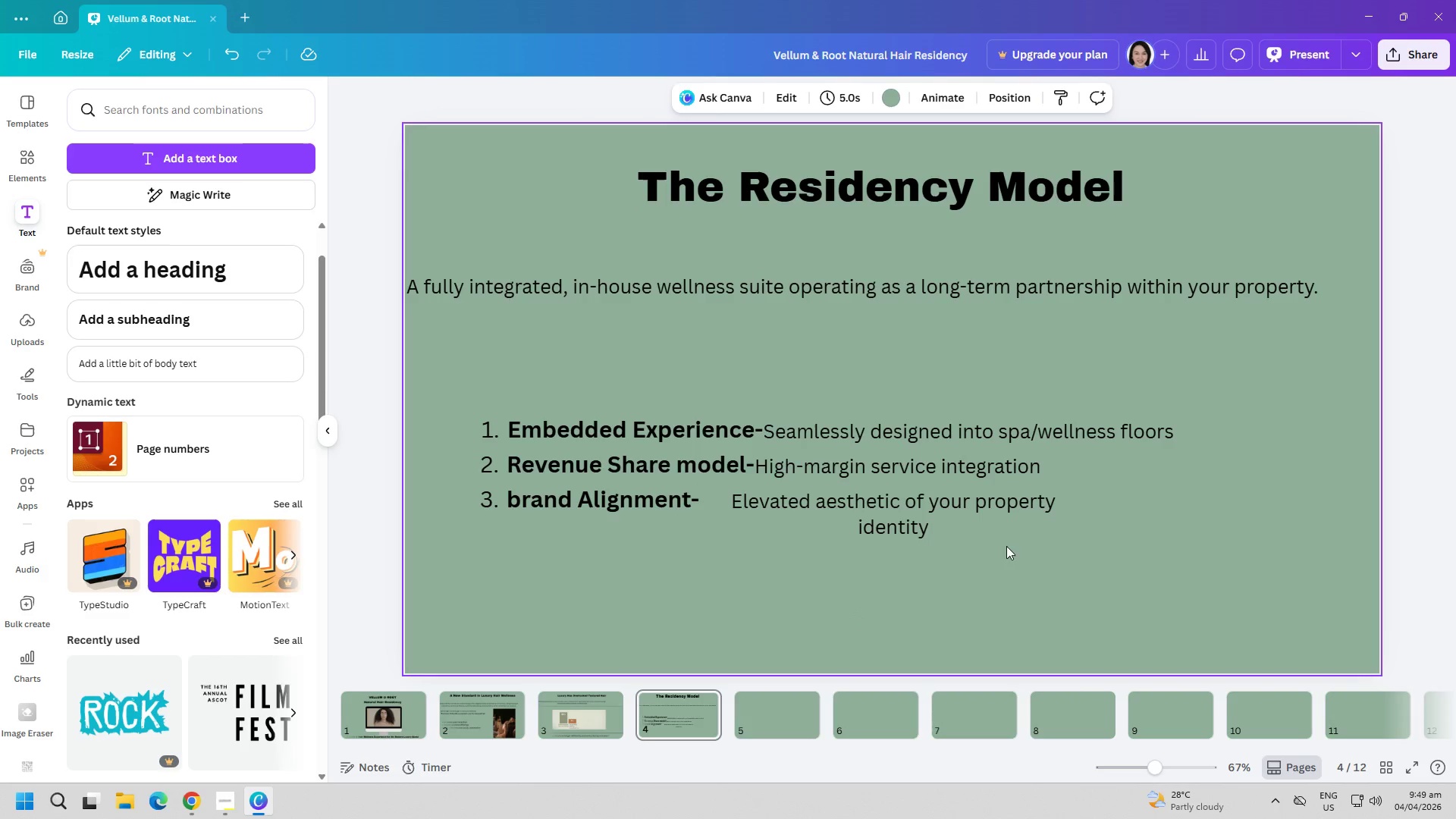 
left_click([991, 521])
 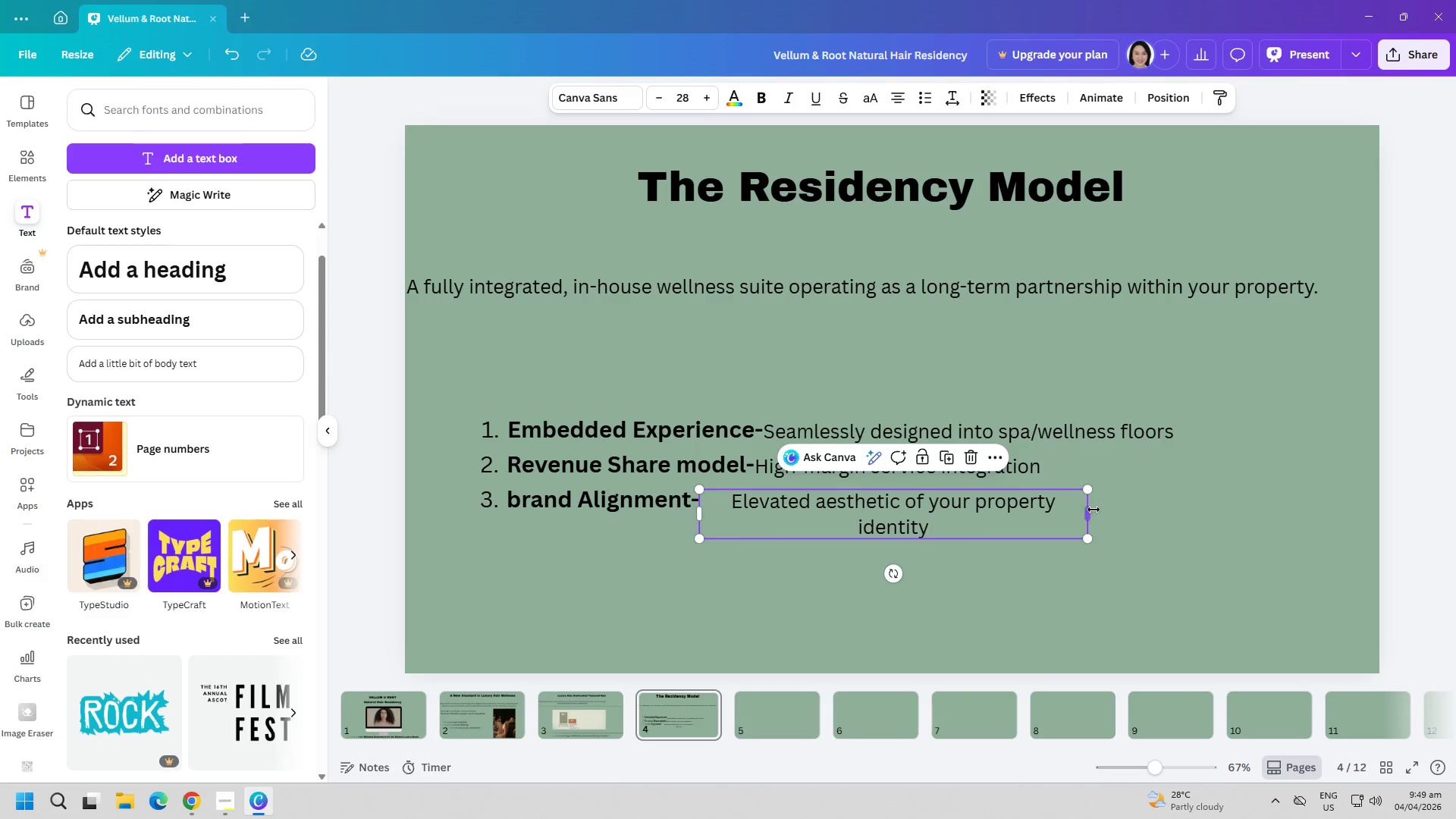 
left_click_drag(start_coordinate=[1092, 513], to_coordinate=[1128, 510])
 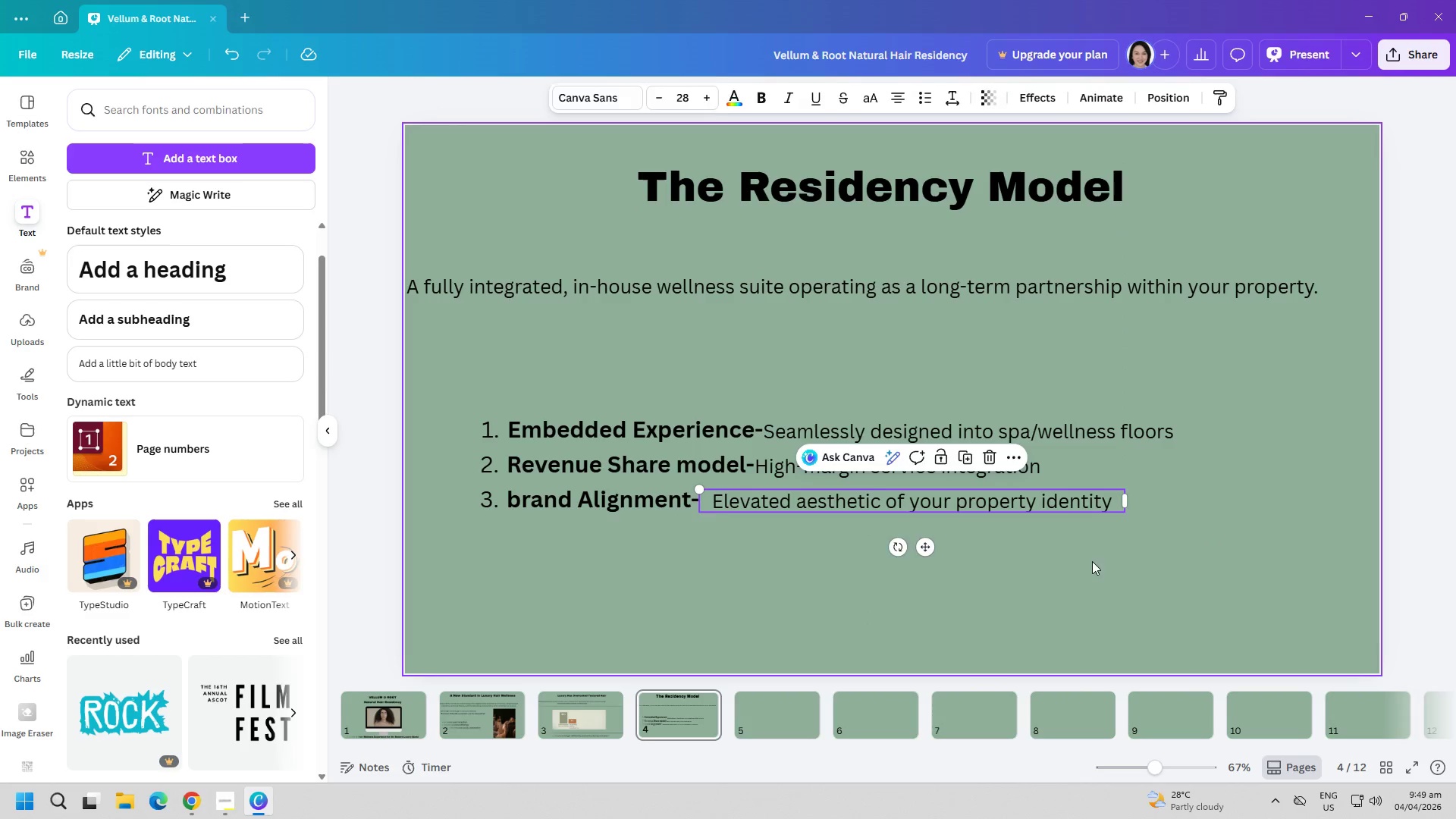 
left_click([1092, 561])
 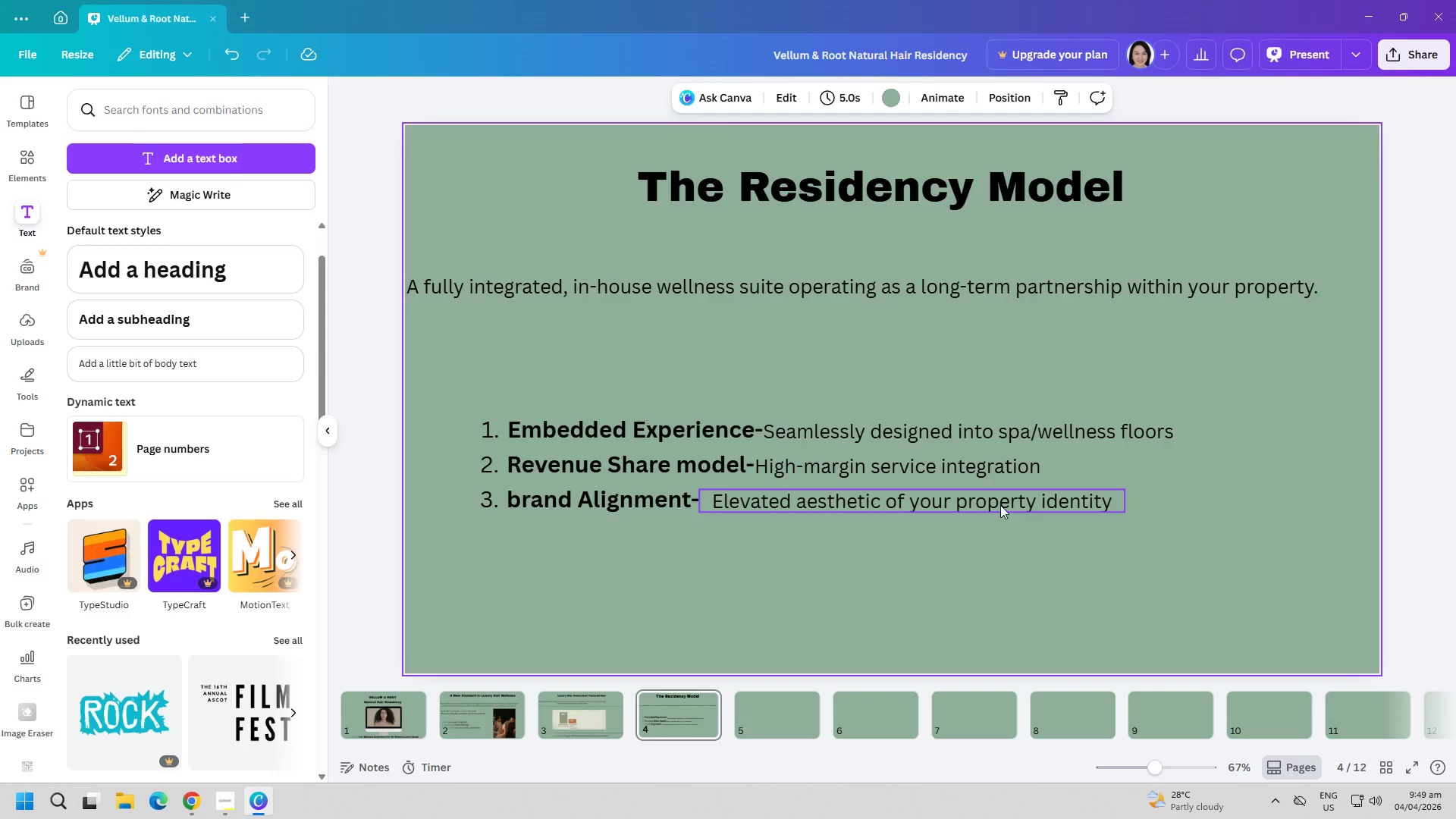 
left_click_drag(start_coordinate=[998, 505], to_coordinate=[988, 505])
 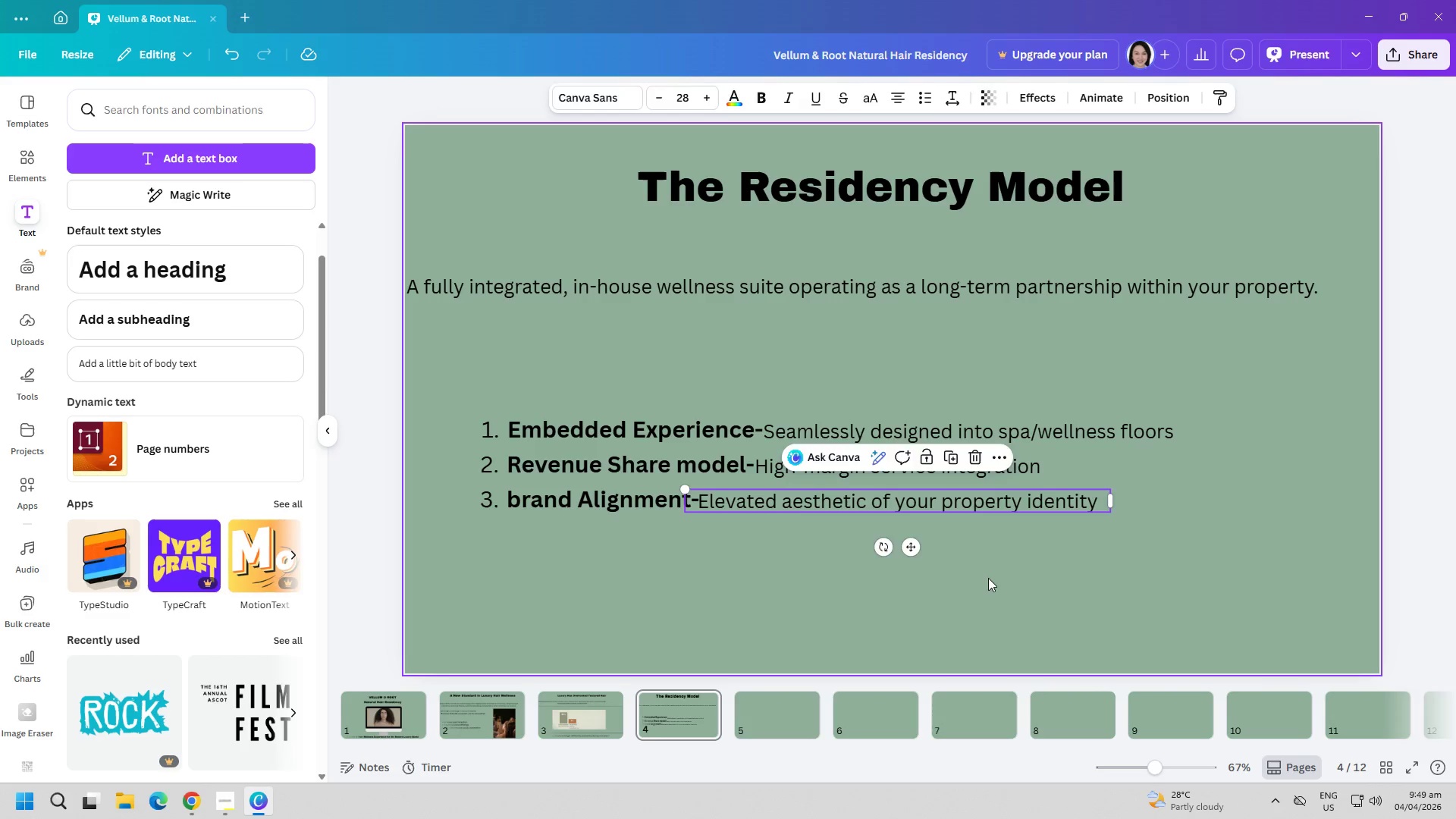 
left_click([988, 578])
 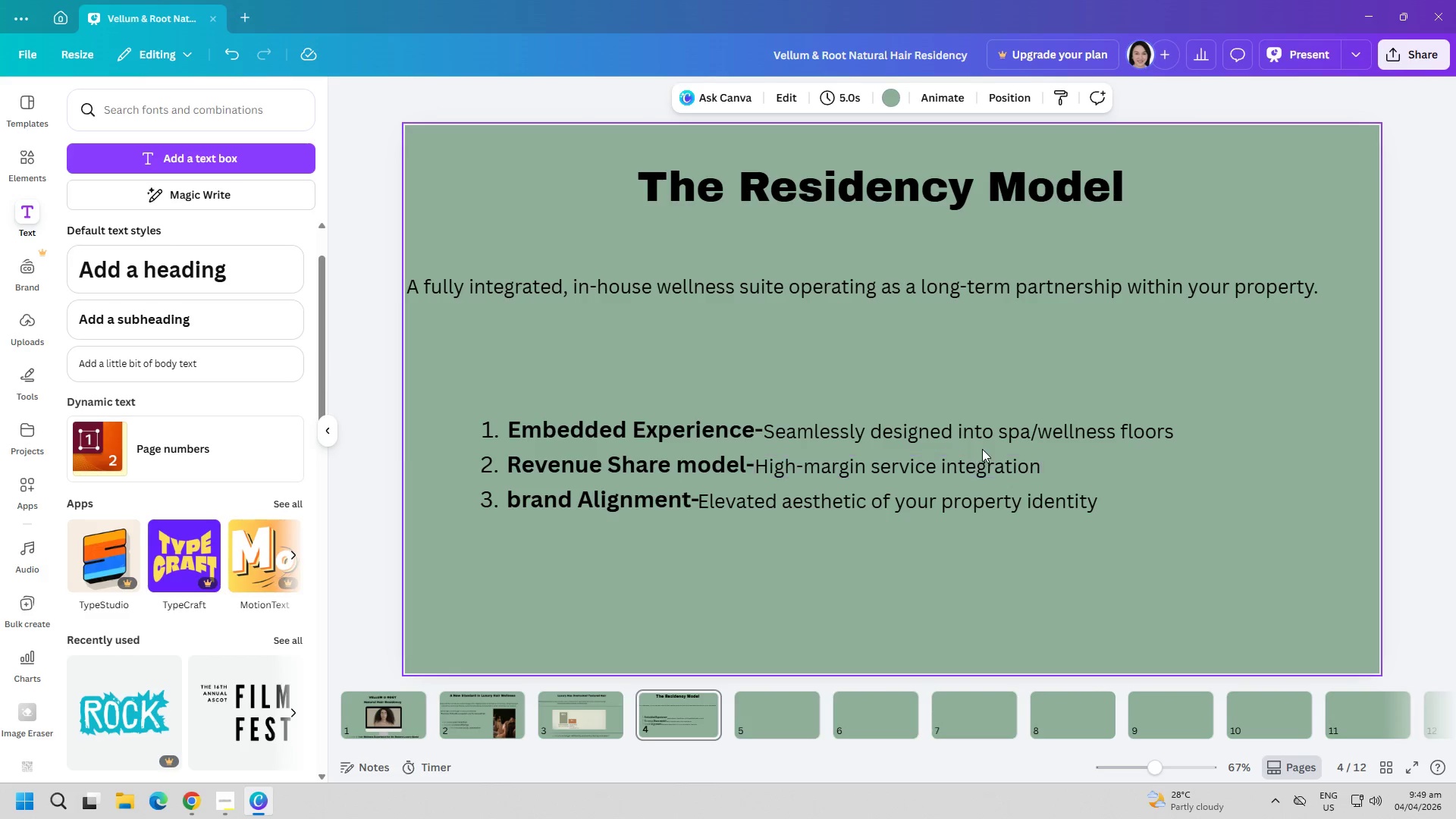 
left_click([1286, 550])
 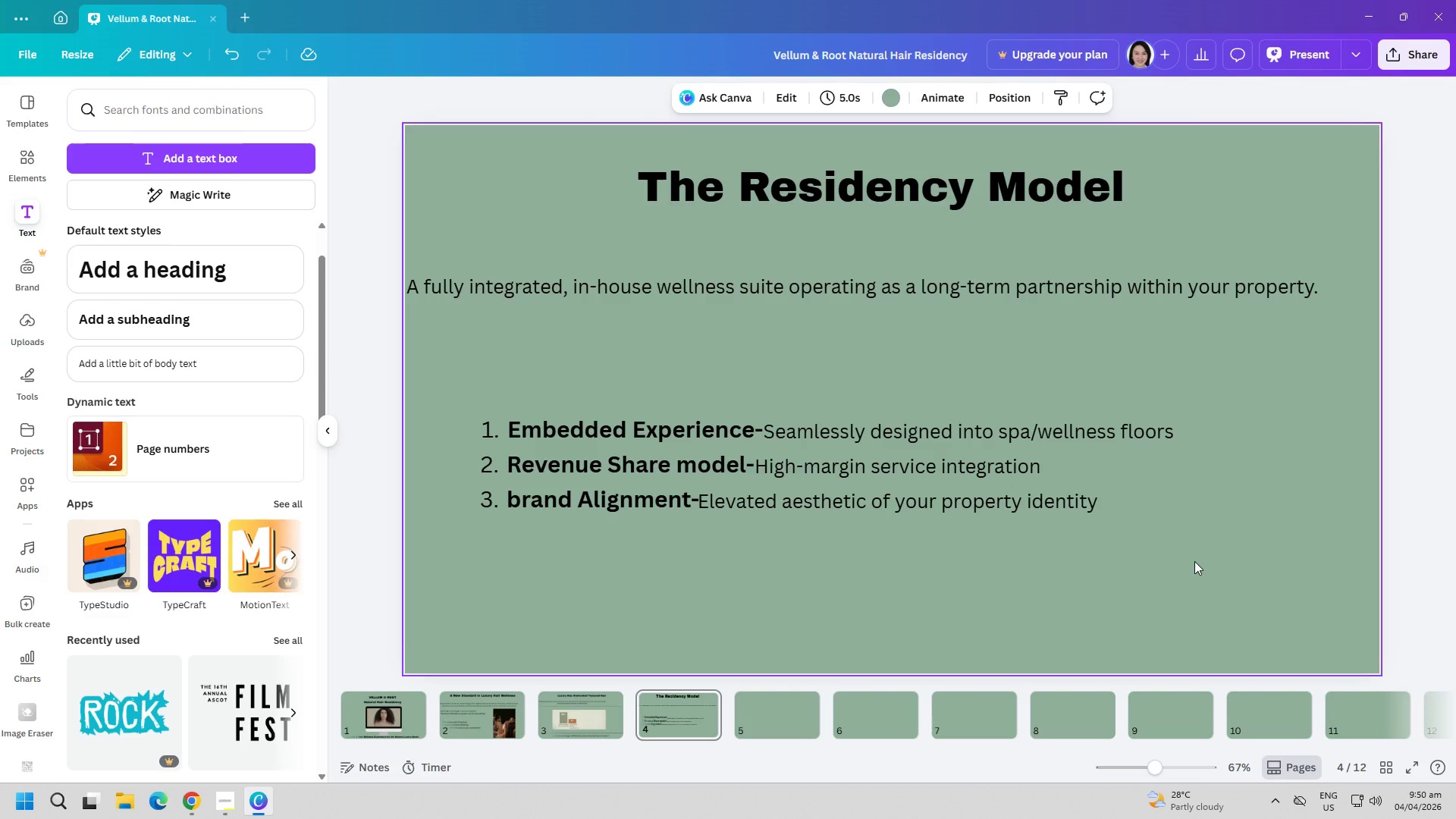 
wait(25.0)
 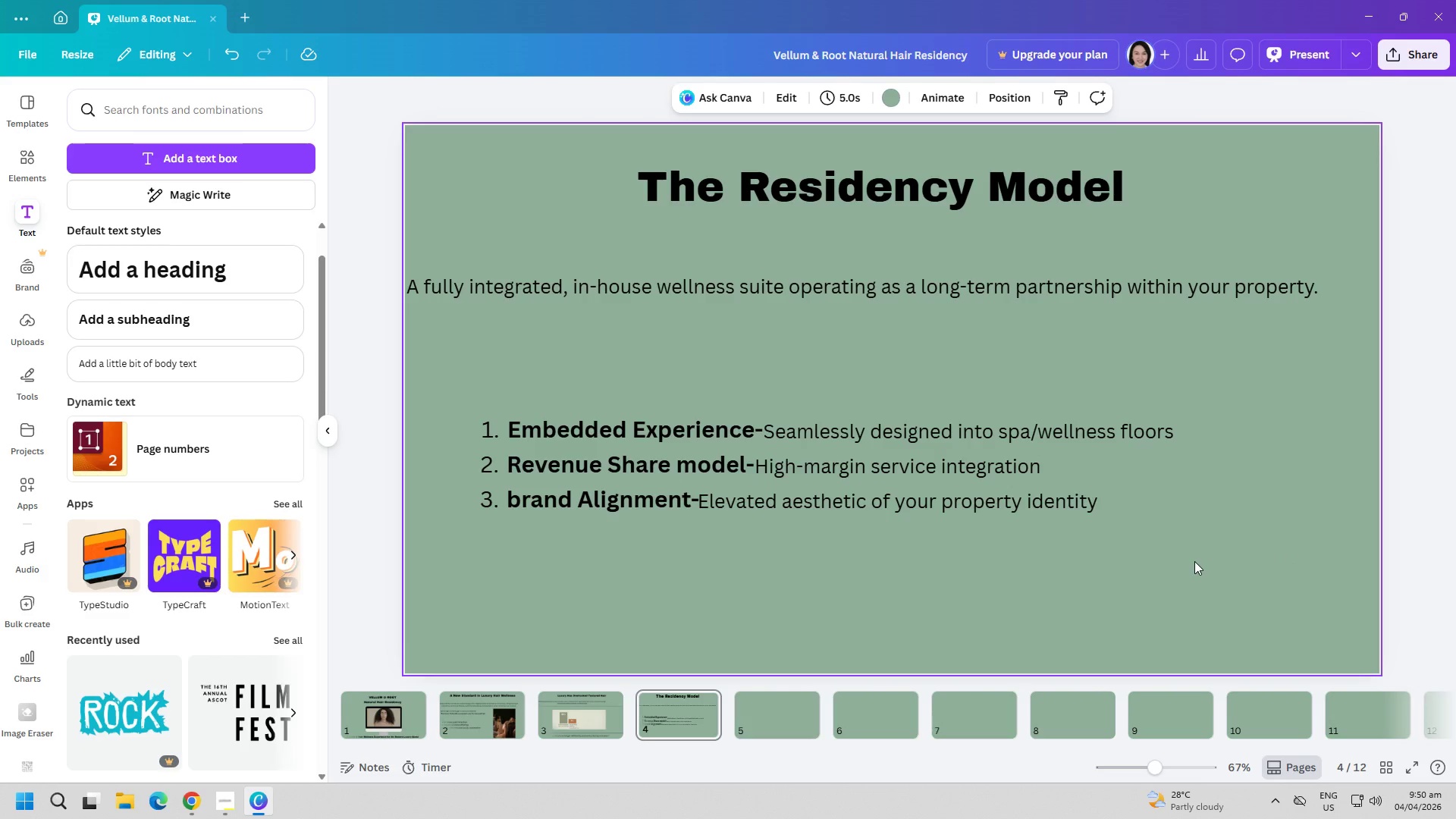 
left_click([22, 498])
 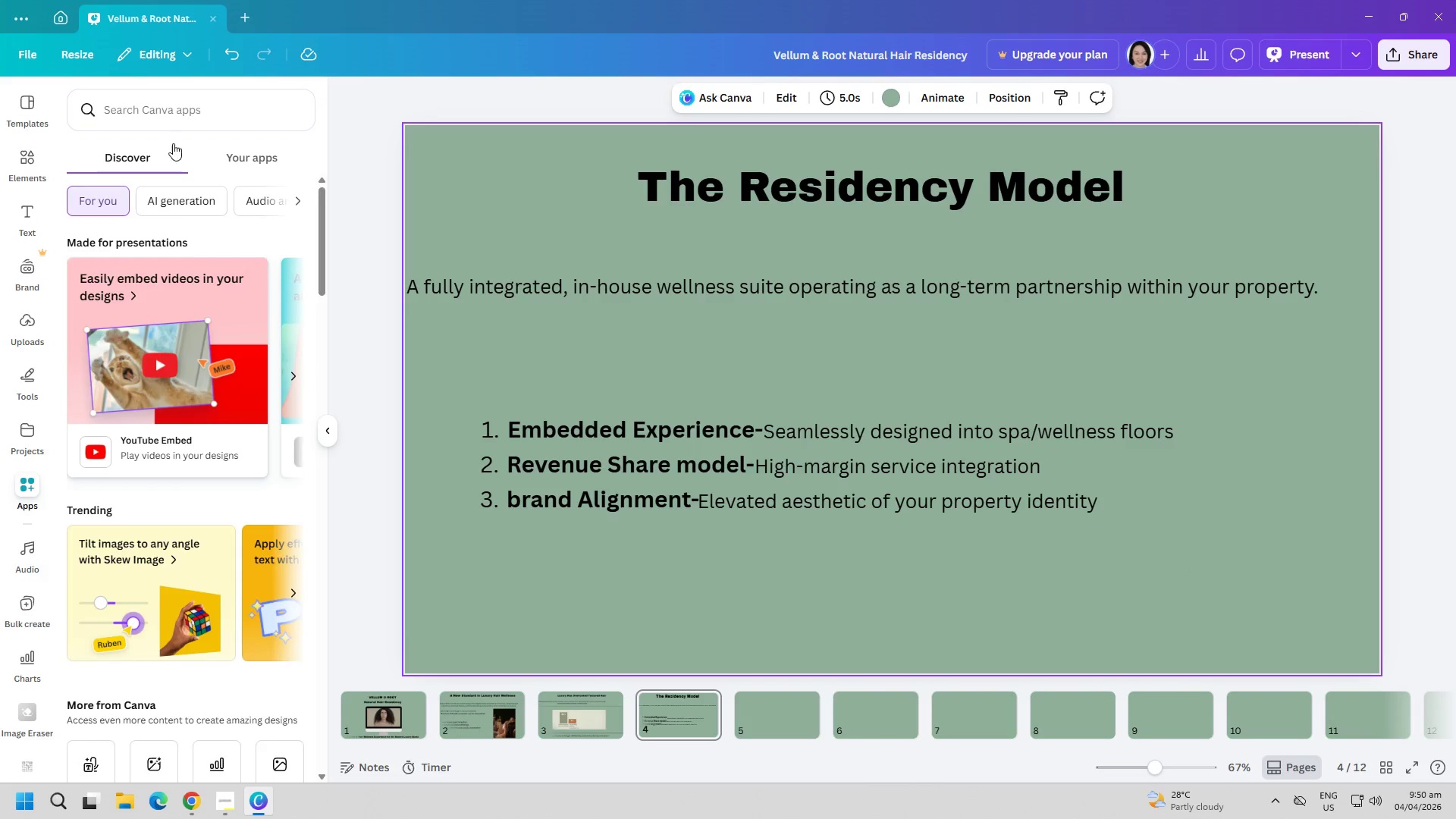 
left_click([182, 120])
 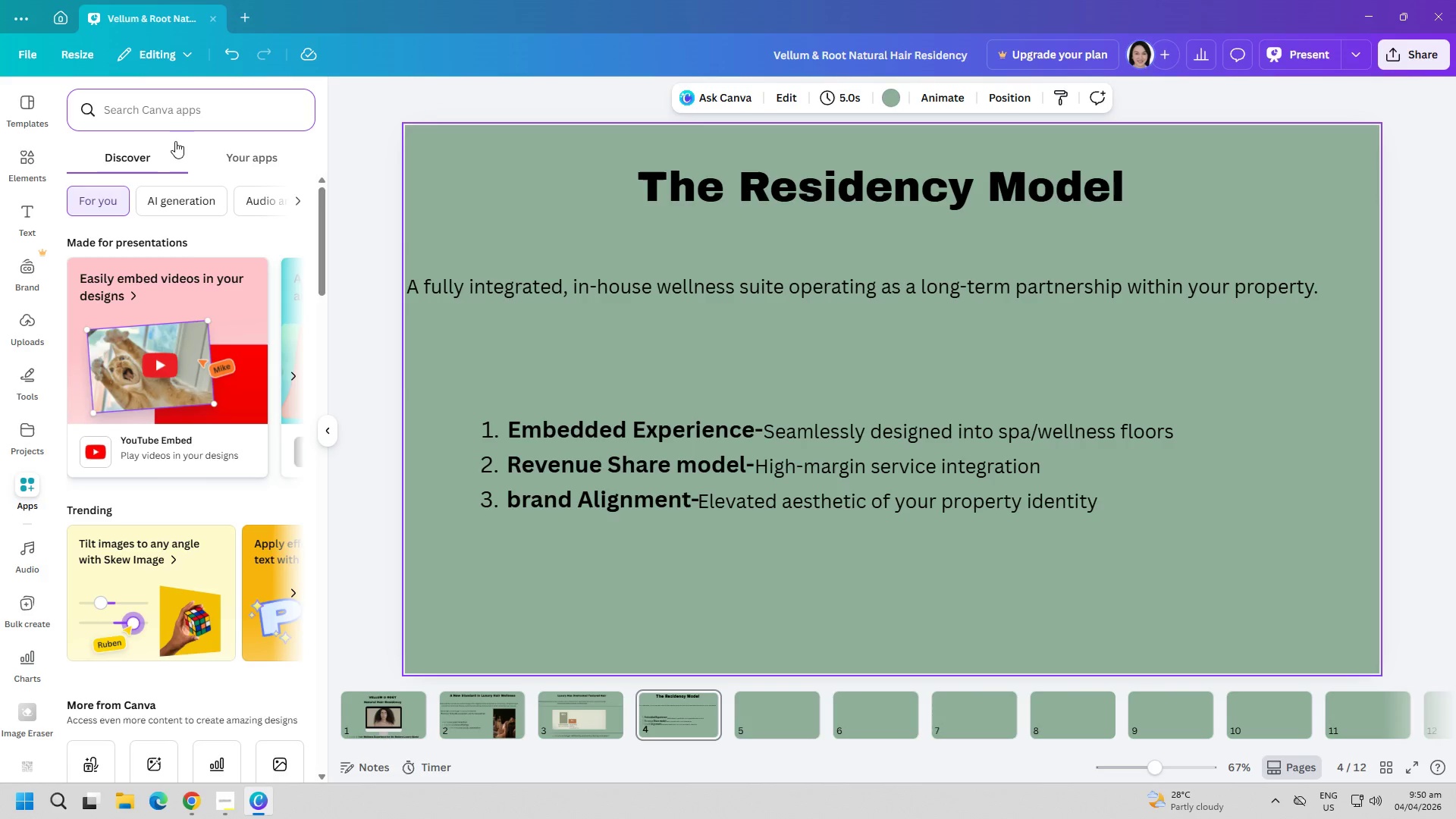 
wait(5.05)
 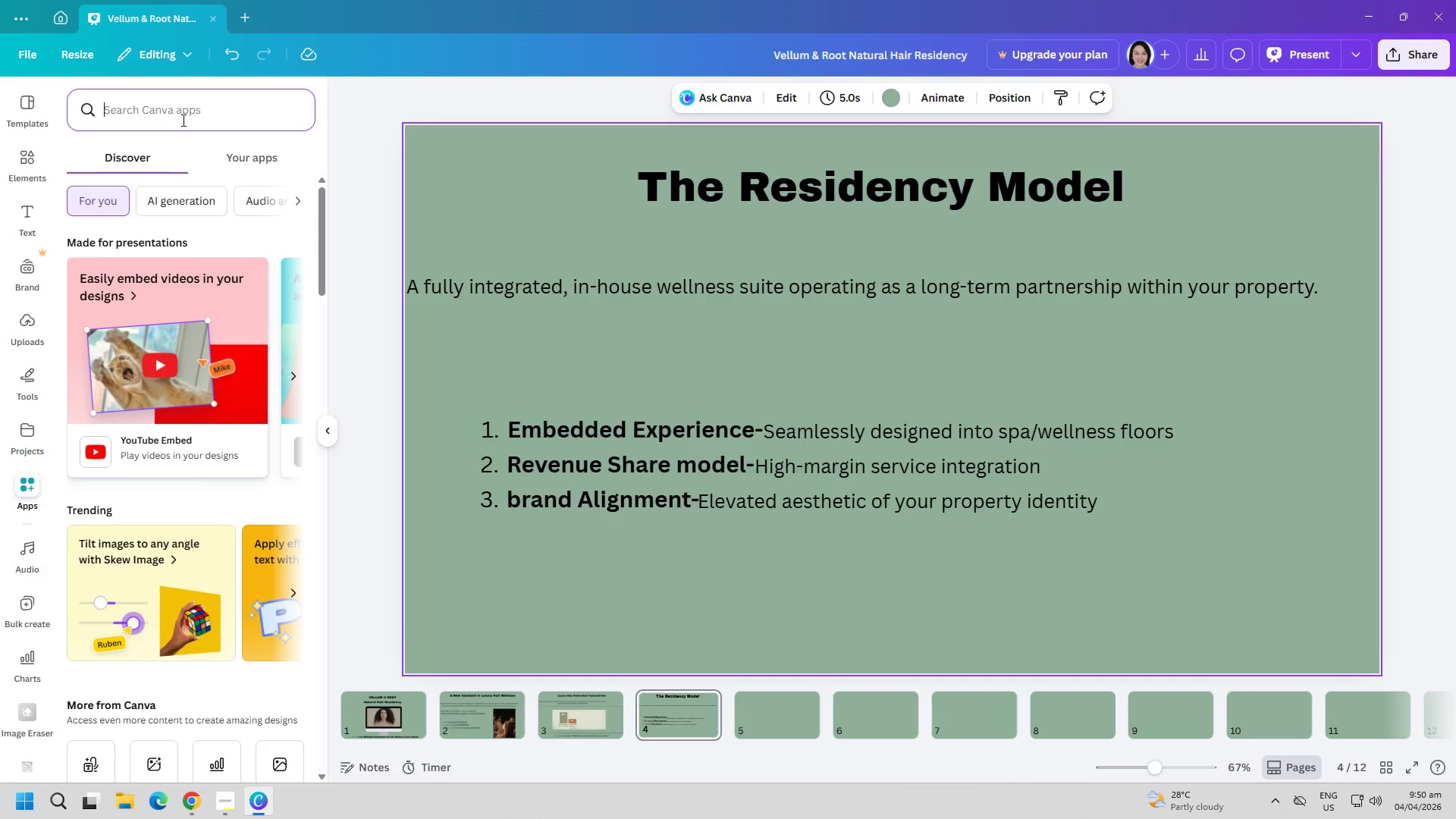 
key(E)
 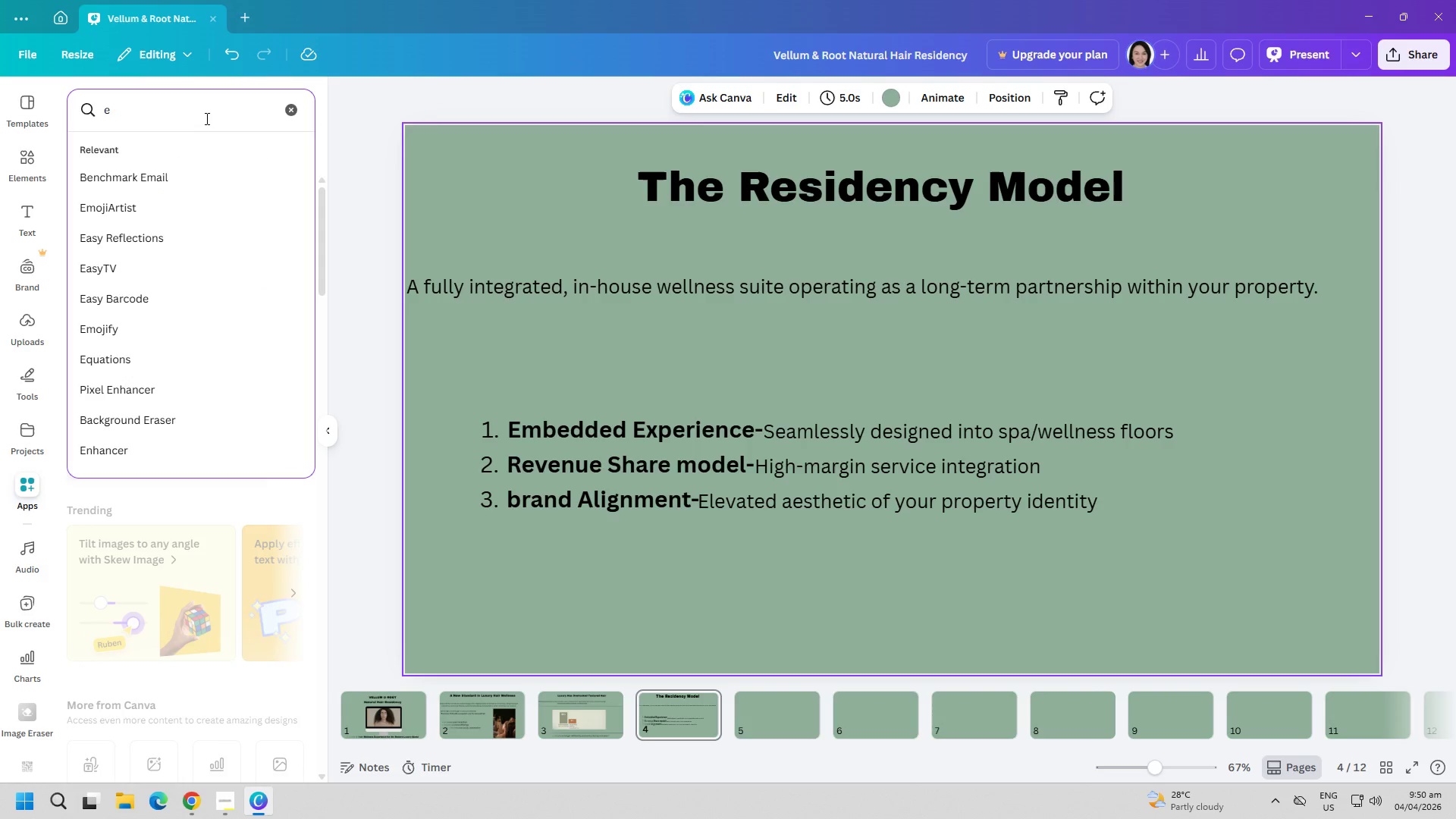 
key(Backspace)
 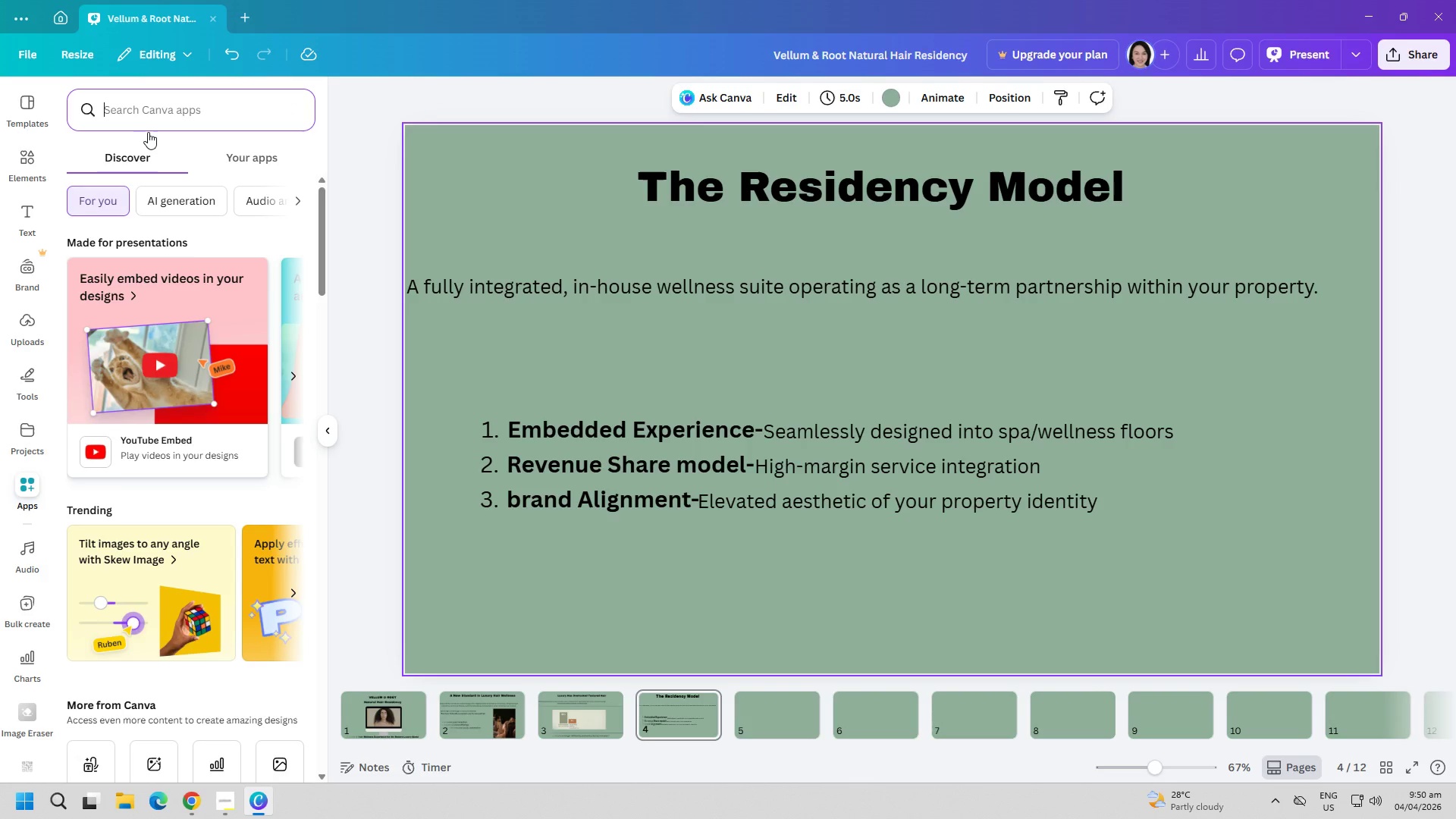 
type(icon)
 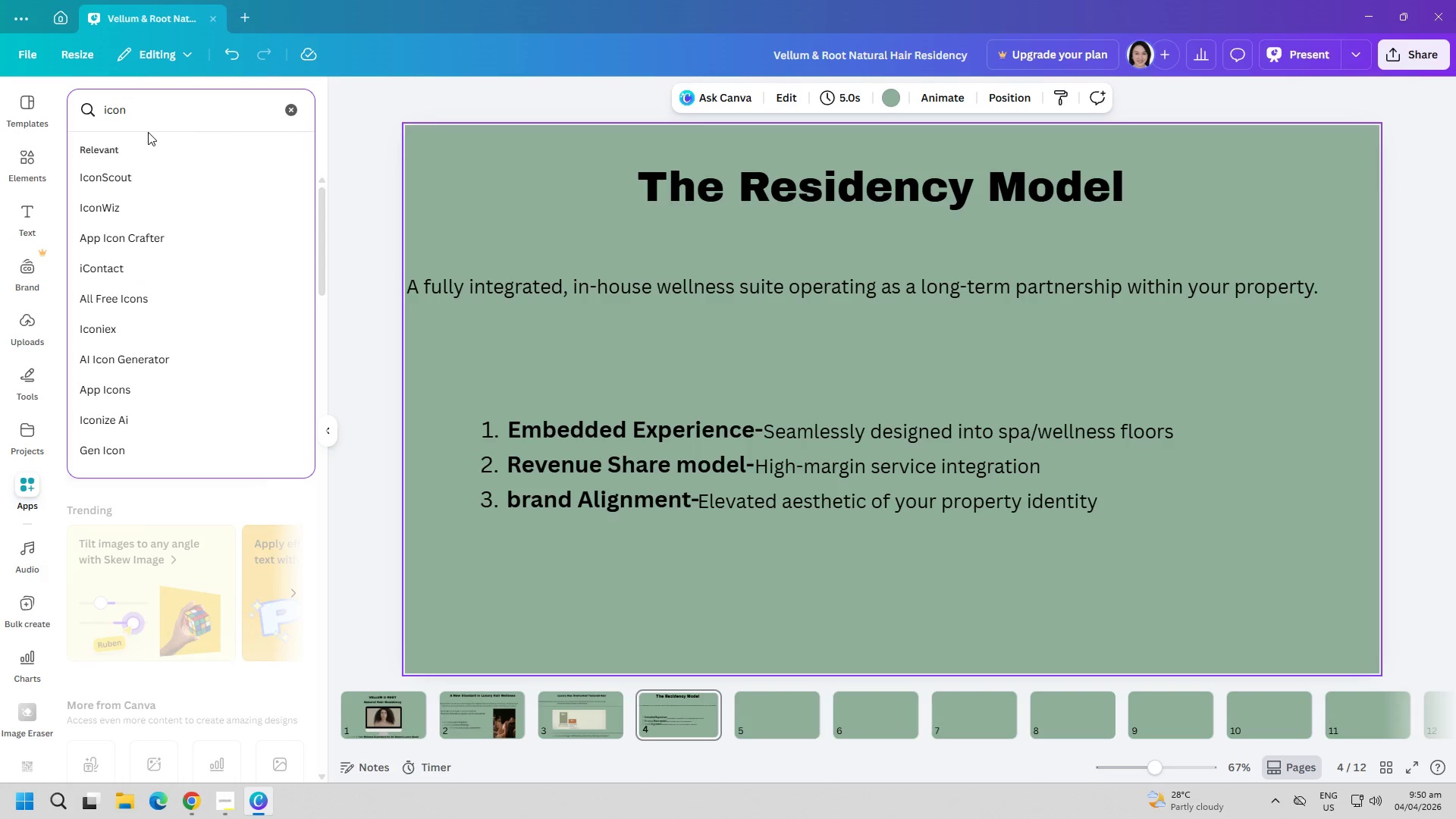 
key(Backspace)
key(Backspace)
type(k)
key(Backspace)
type(ko)
key(Backspace)
key(Backspace)
type(k)
key(Backspace)
key(Backspace)
type(ko)
 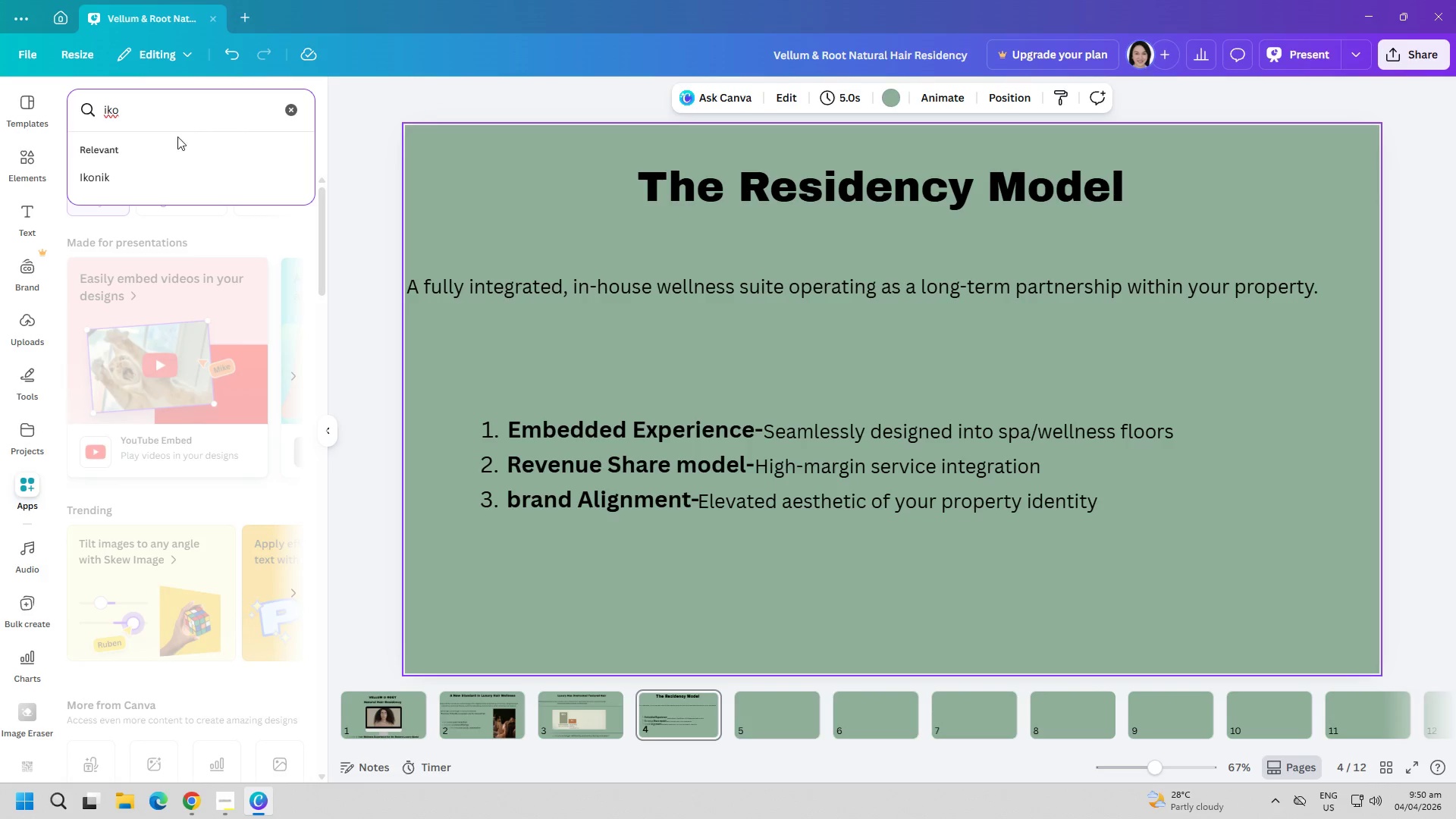 
left_click([114, 177])
 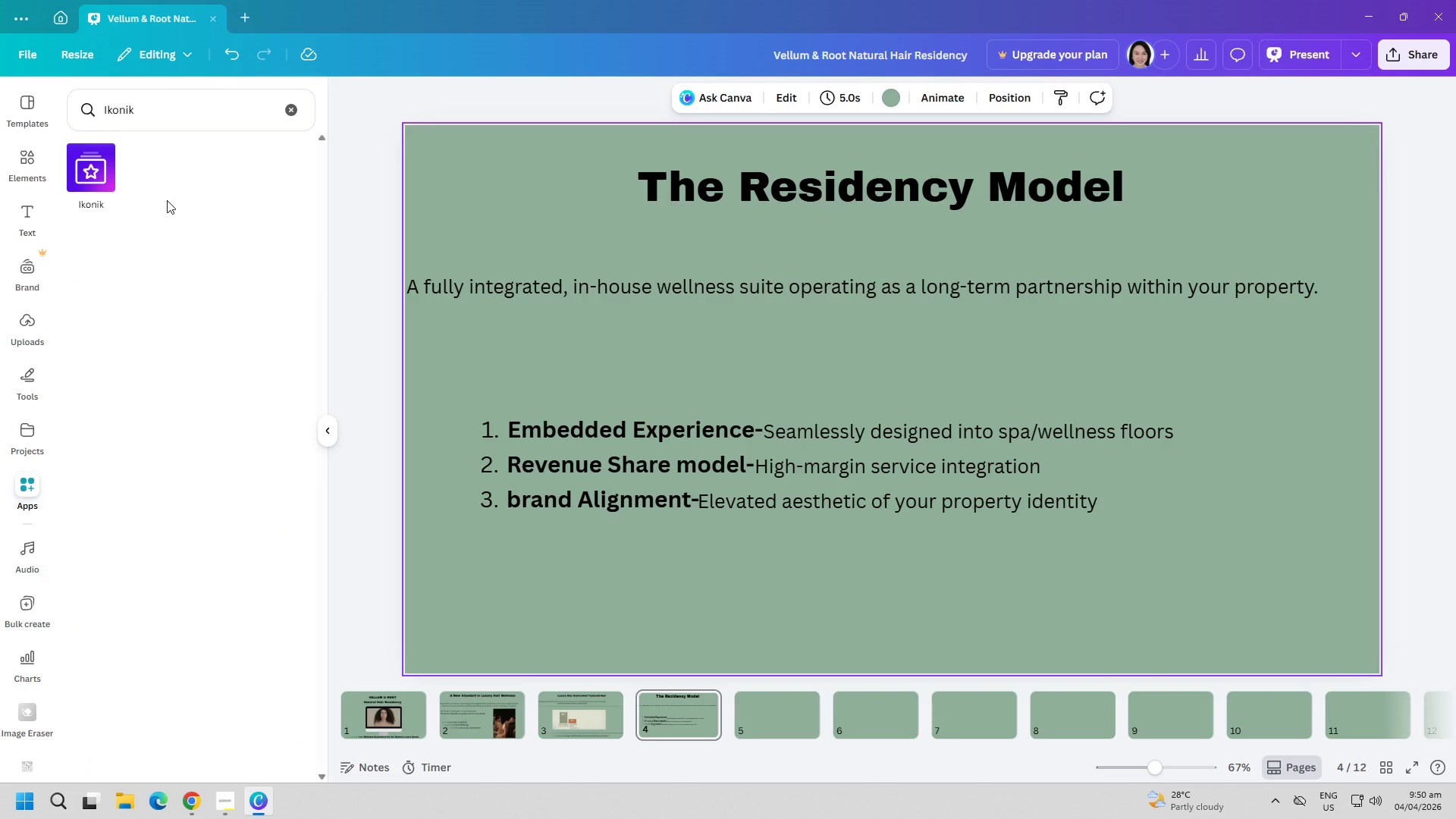 
left_click([109, 174])
 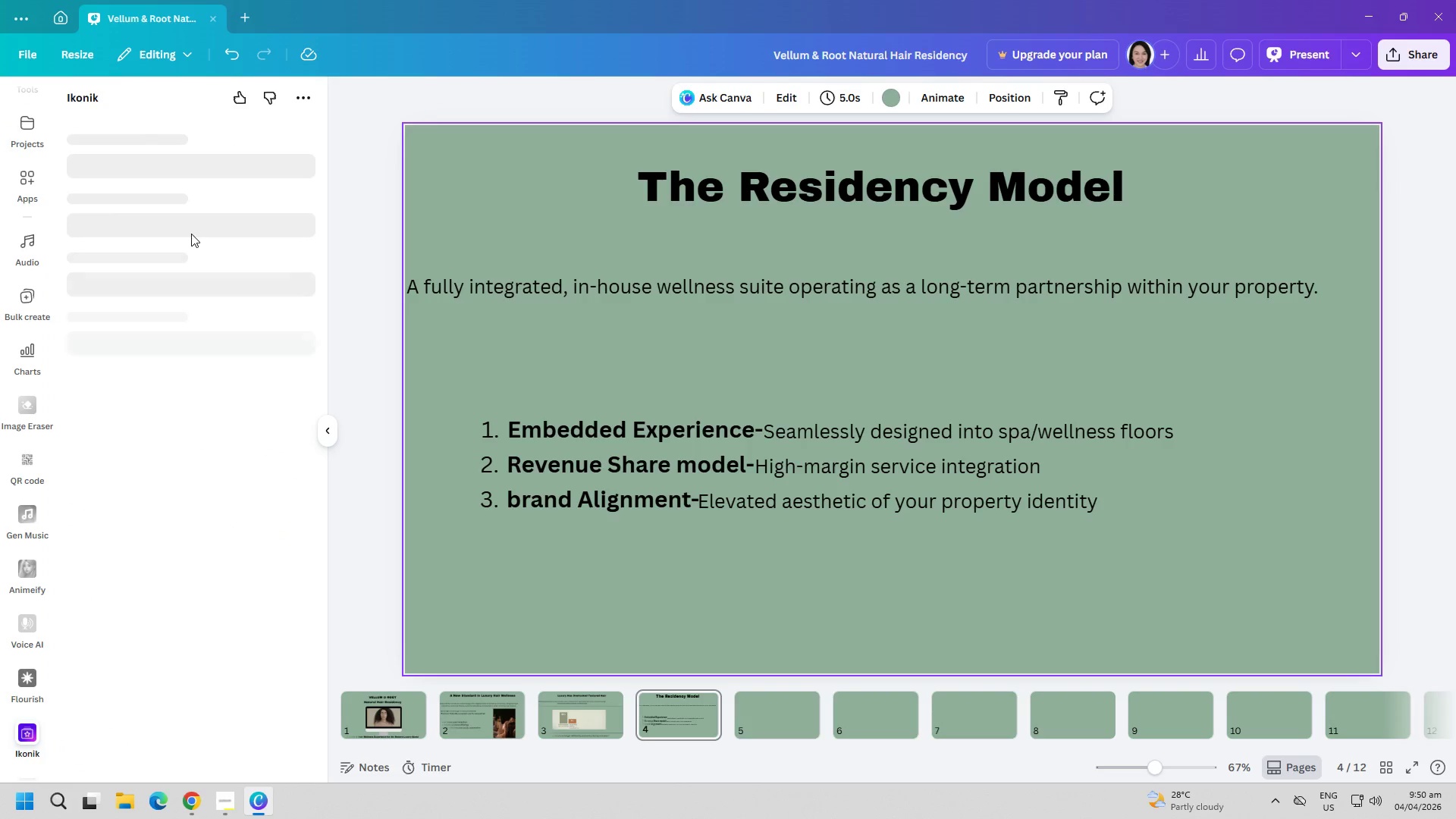 
mouse_move([194, 236])
 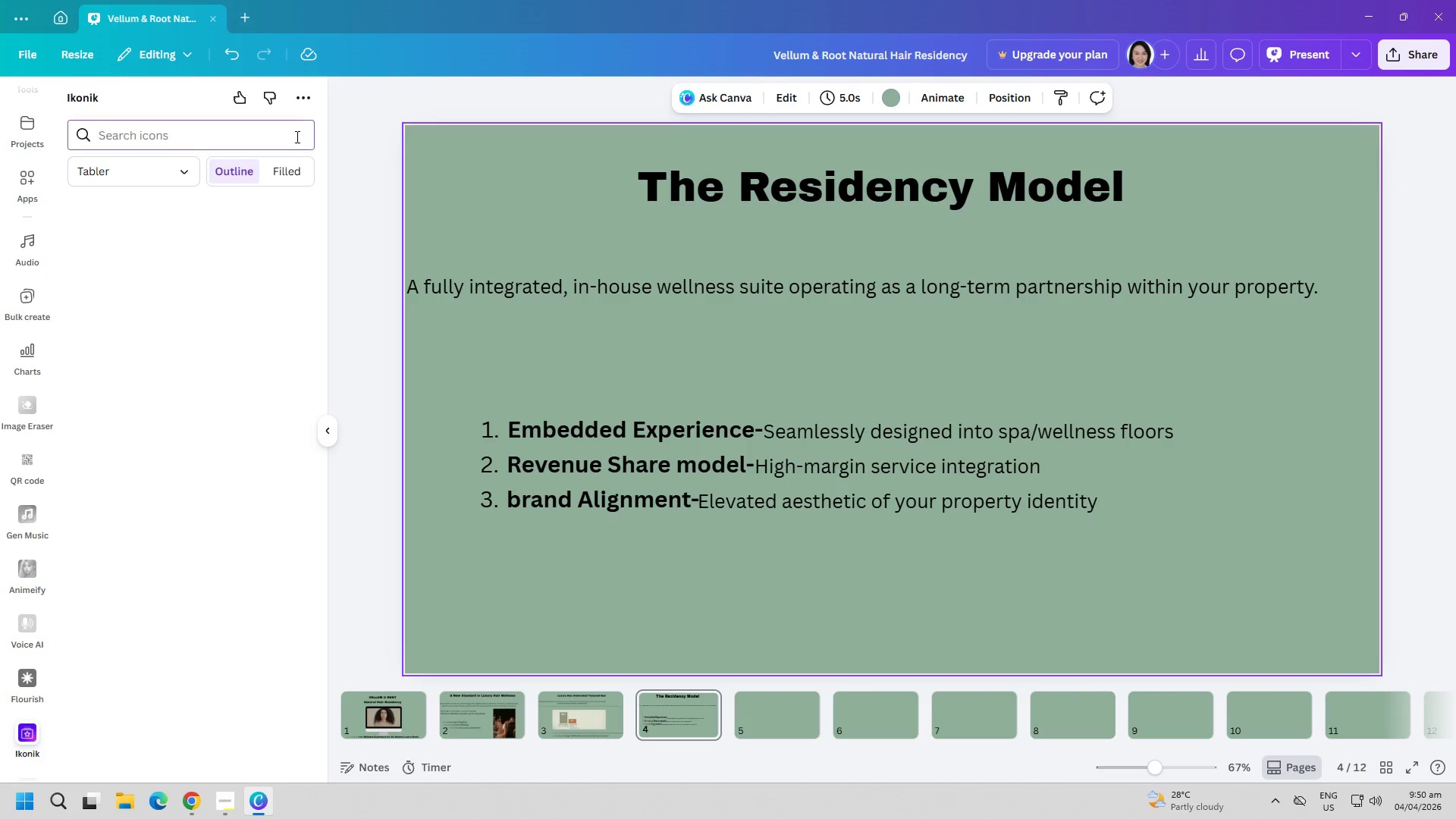 
left_click([216, 143])
 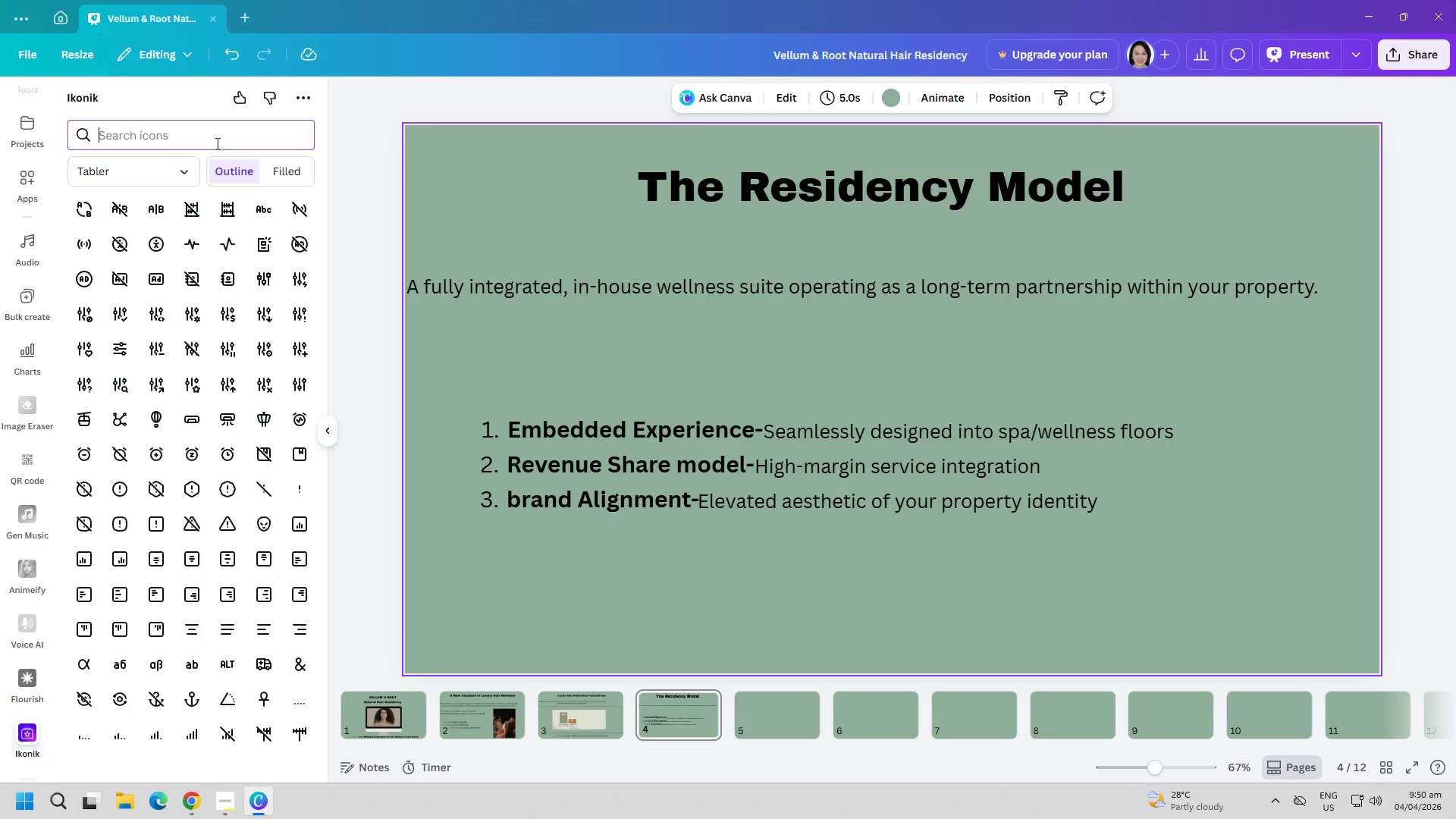 
type(embedded experience)
 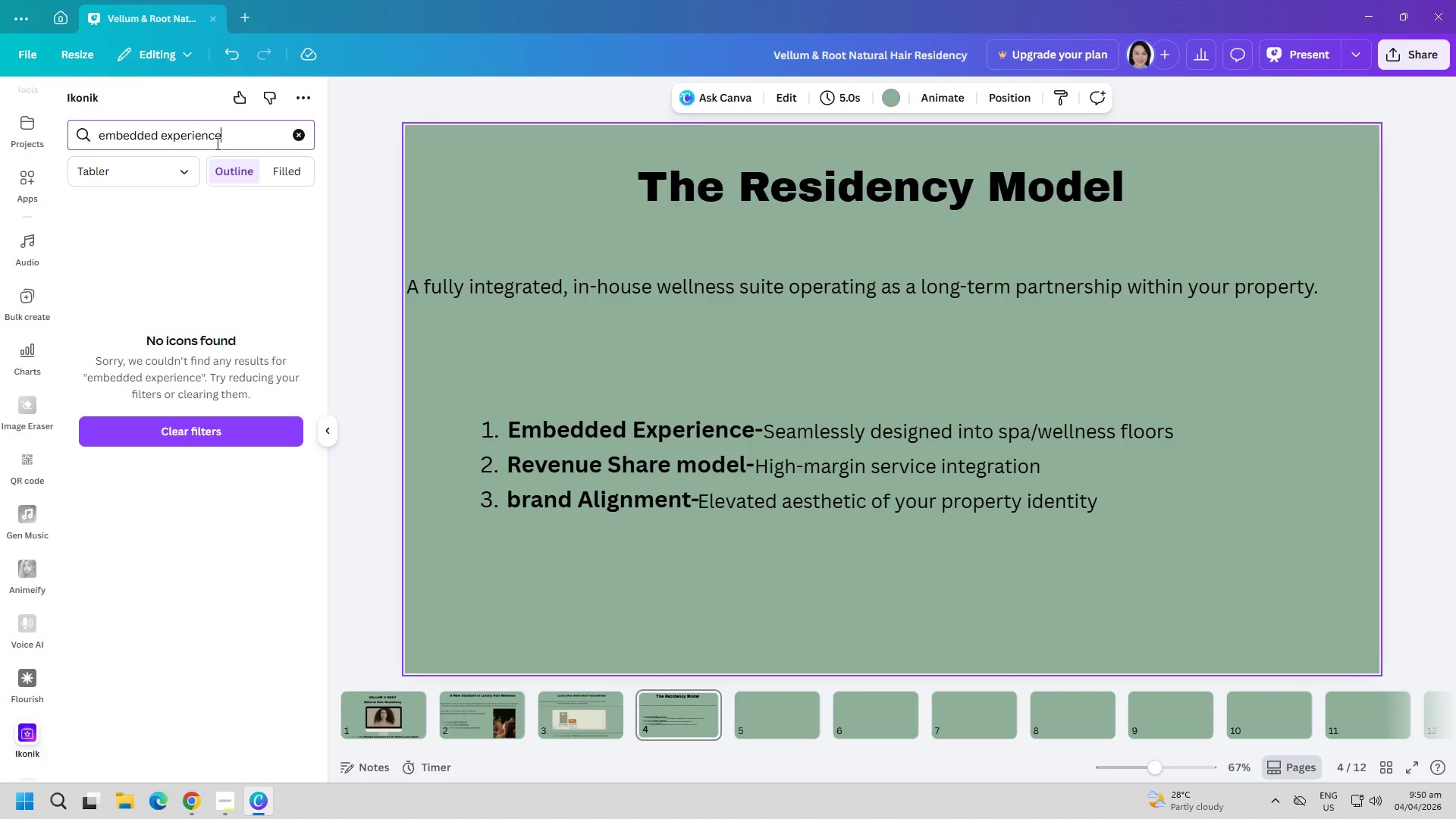 
key(Enter)
 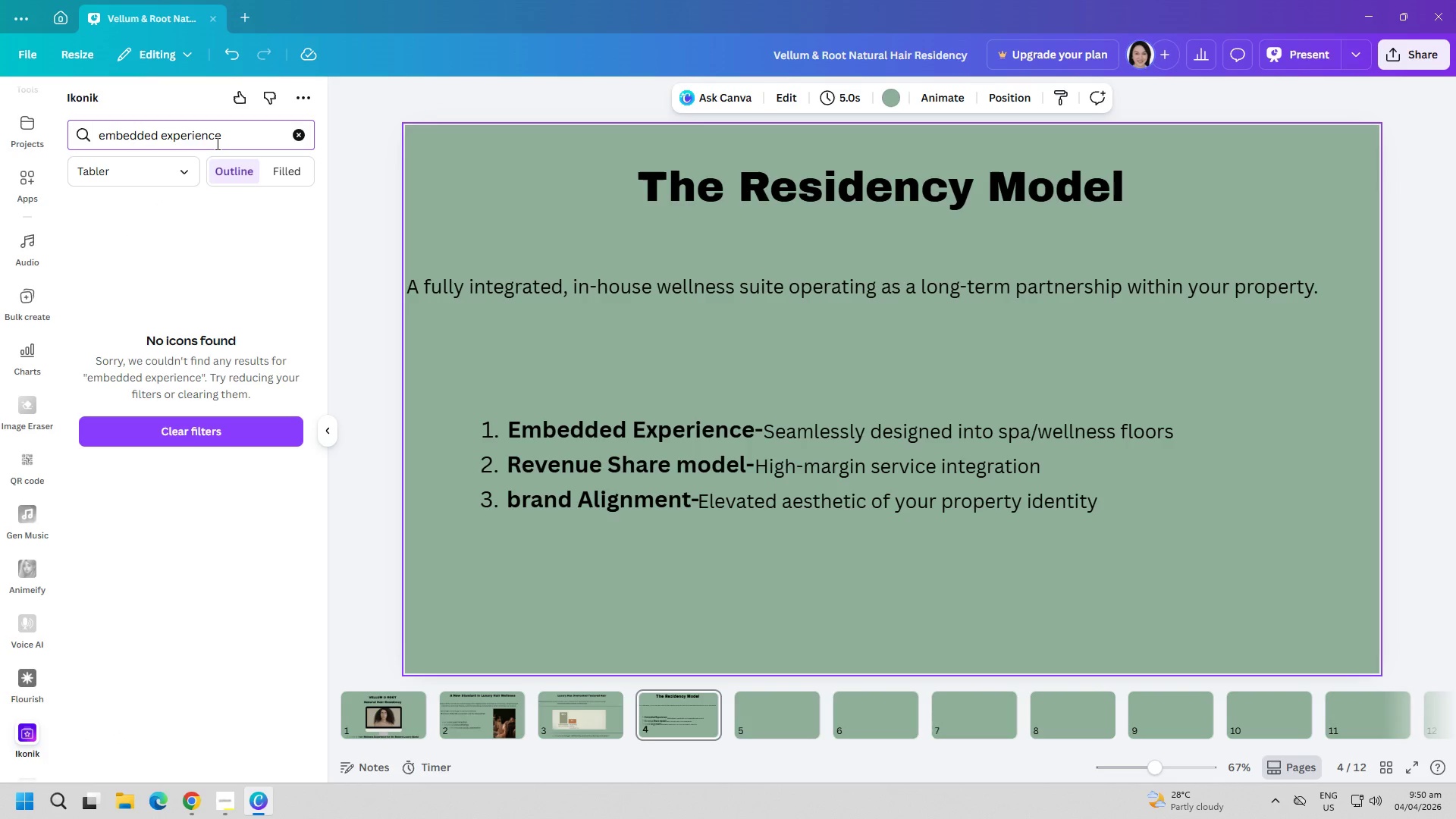 
key(Control+ControlLeft)
 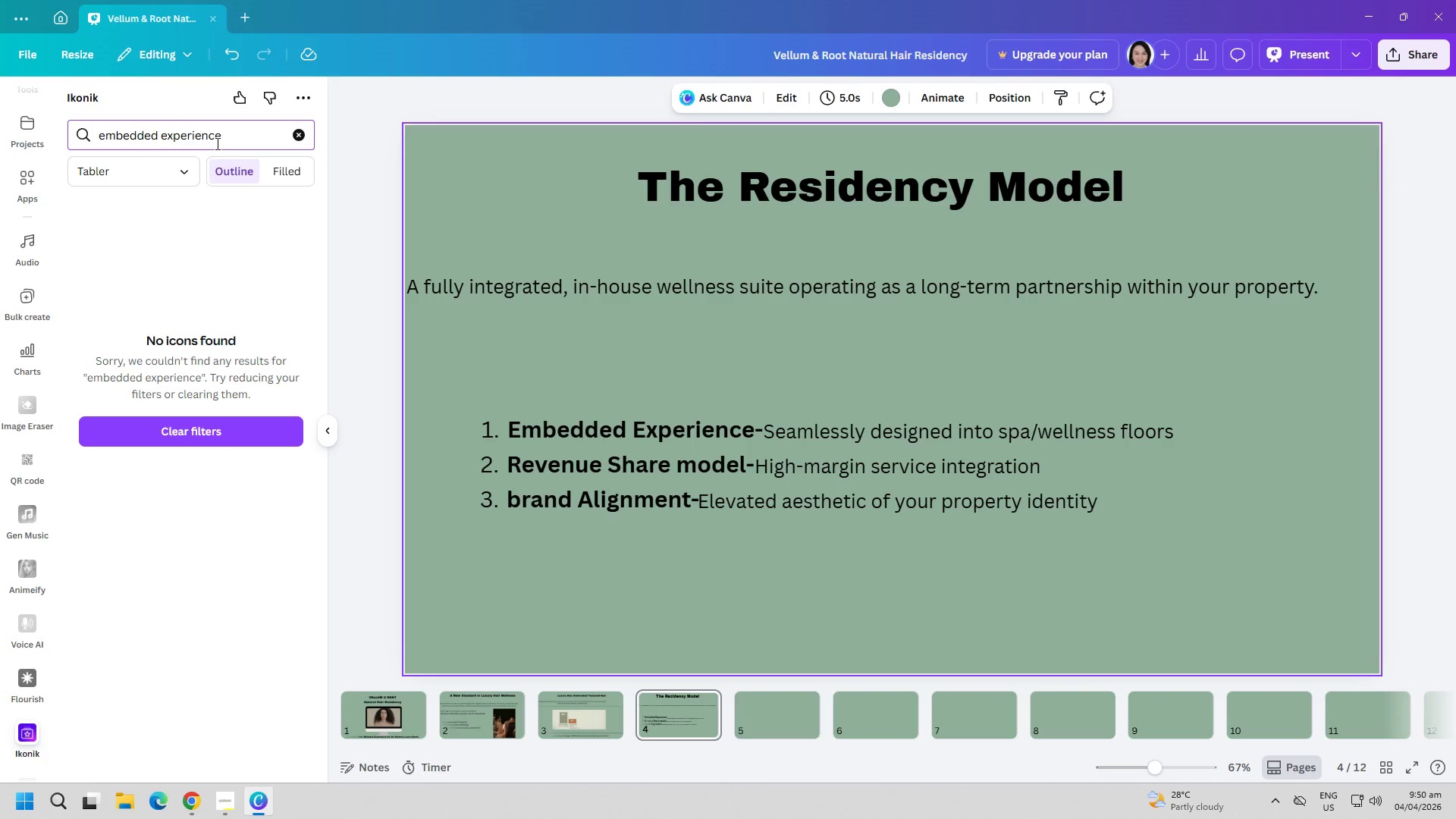 
key(Control+A)
 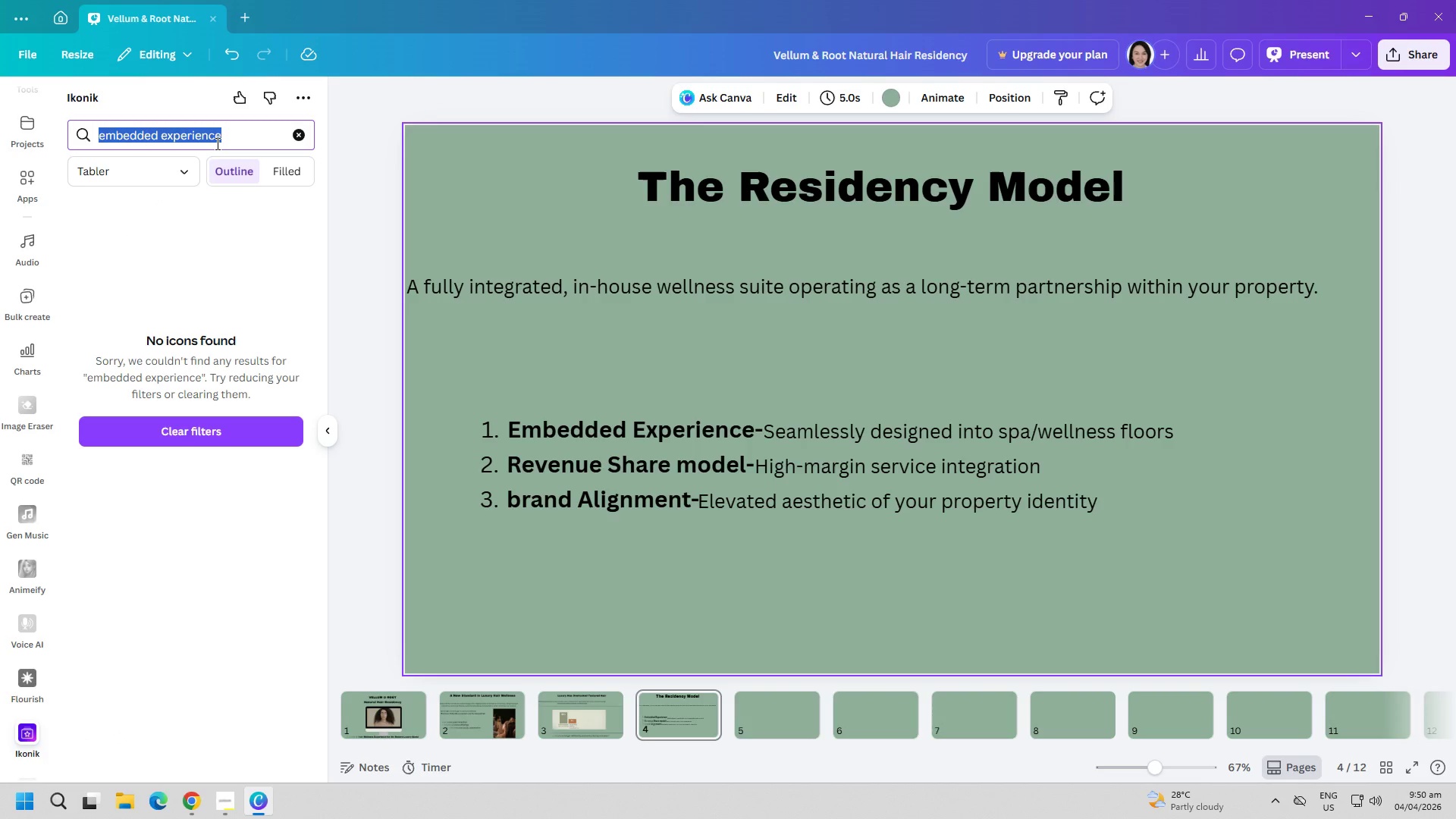 
wait(6.14)
 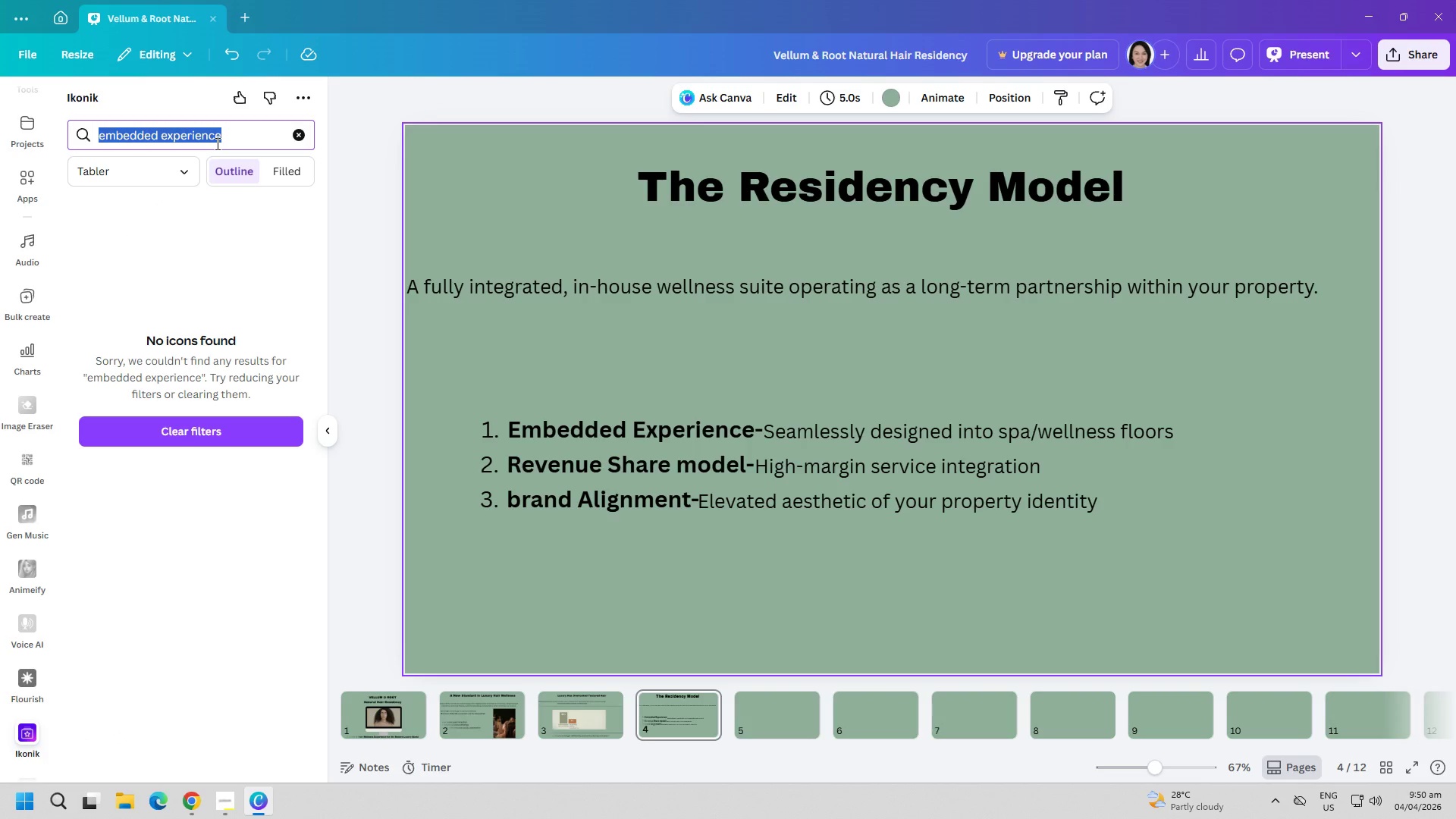 
key(Backspace)
 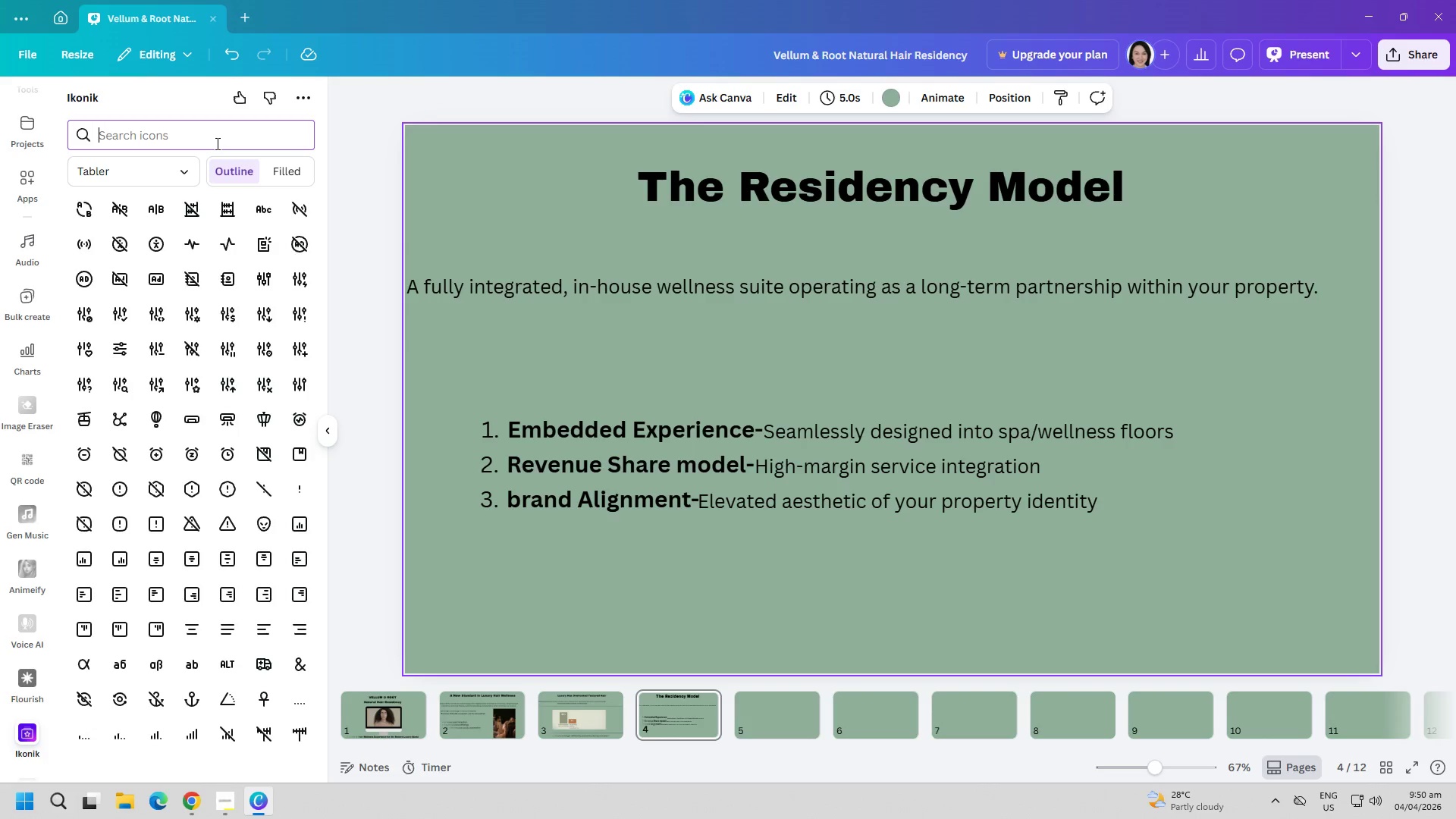 
key(Backspace)
 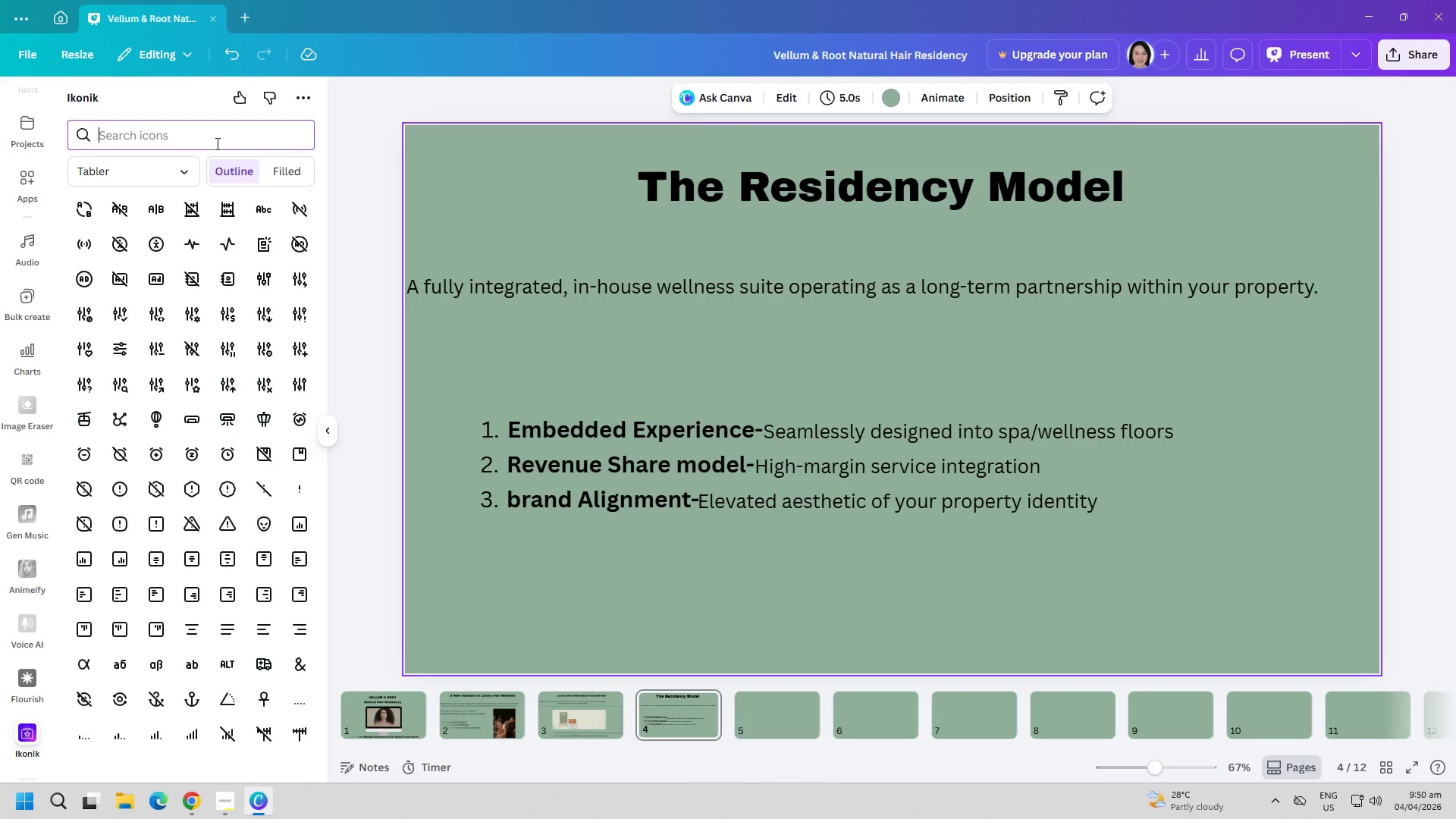 
hold_key(key=Backspace, duration=0.39)
 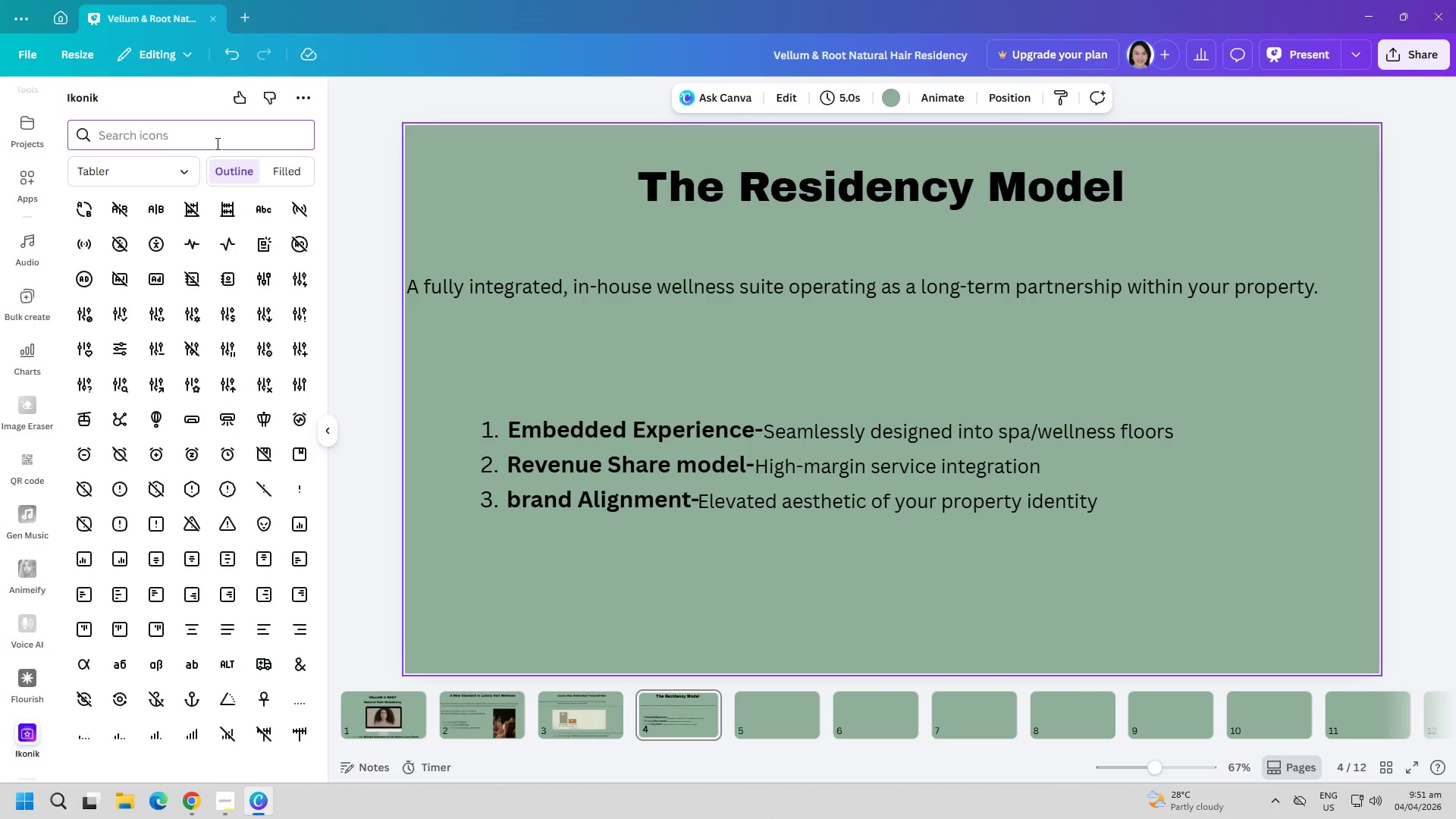 
key(Backspace)
 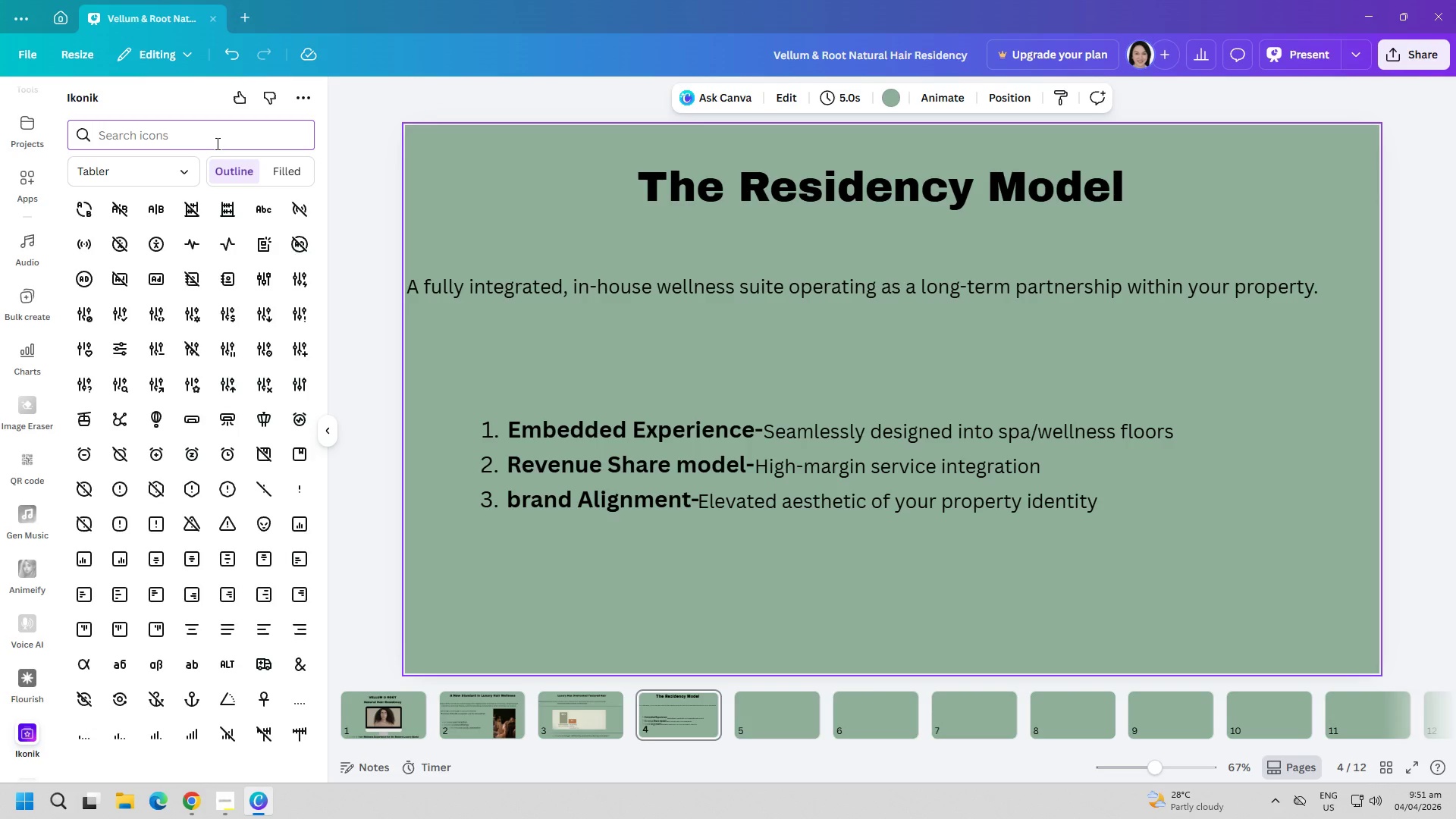 
key(Backspace)
 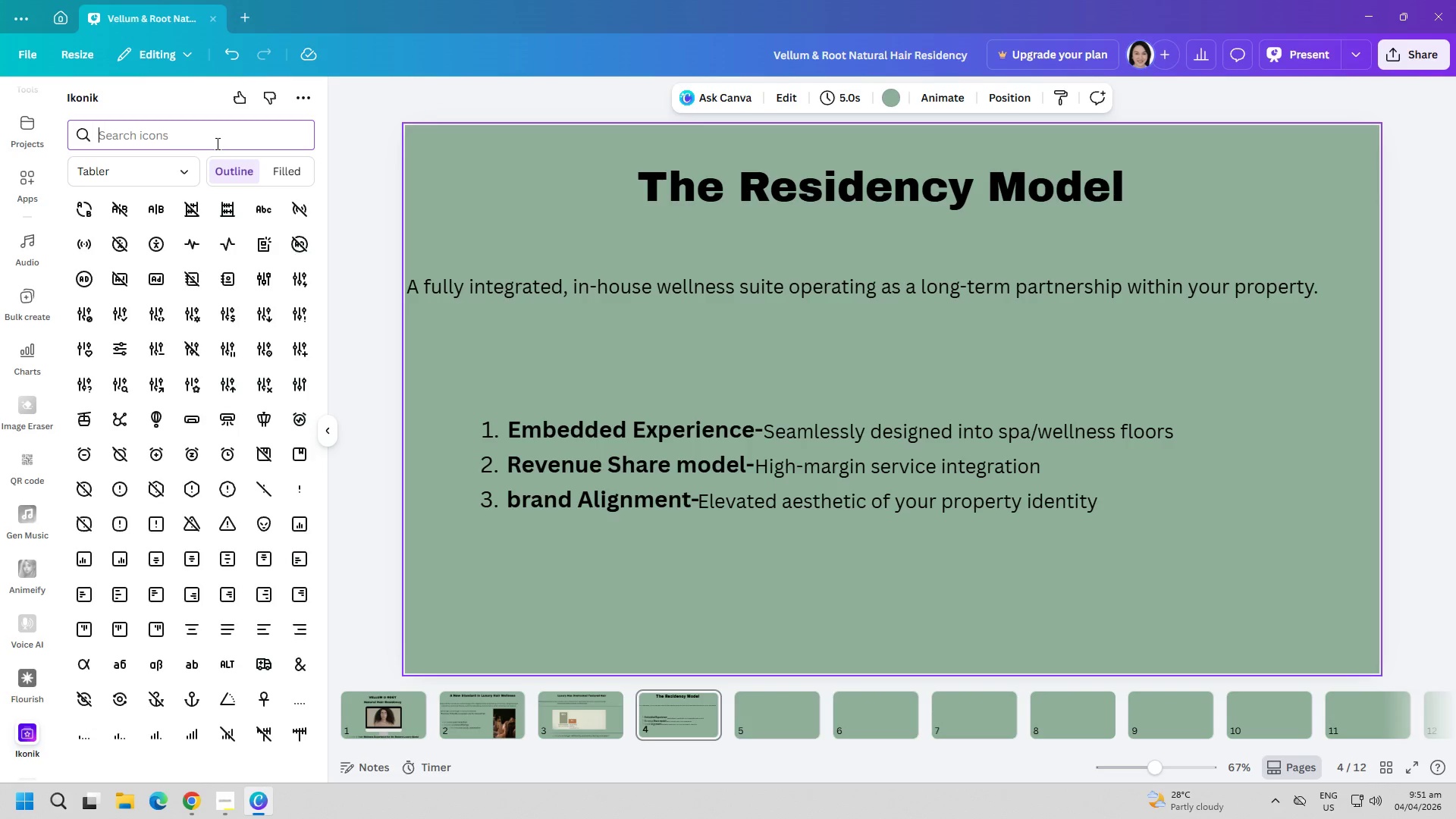 
key(Backspace)
 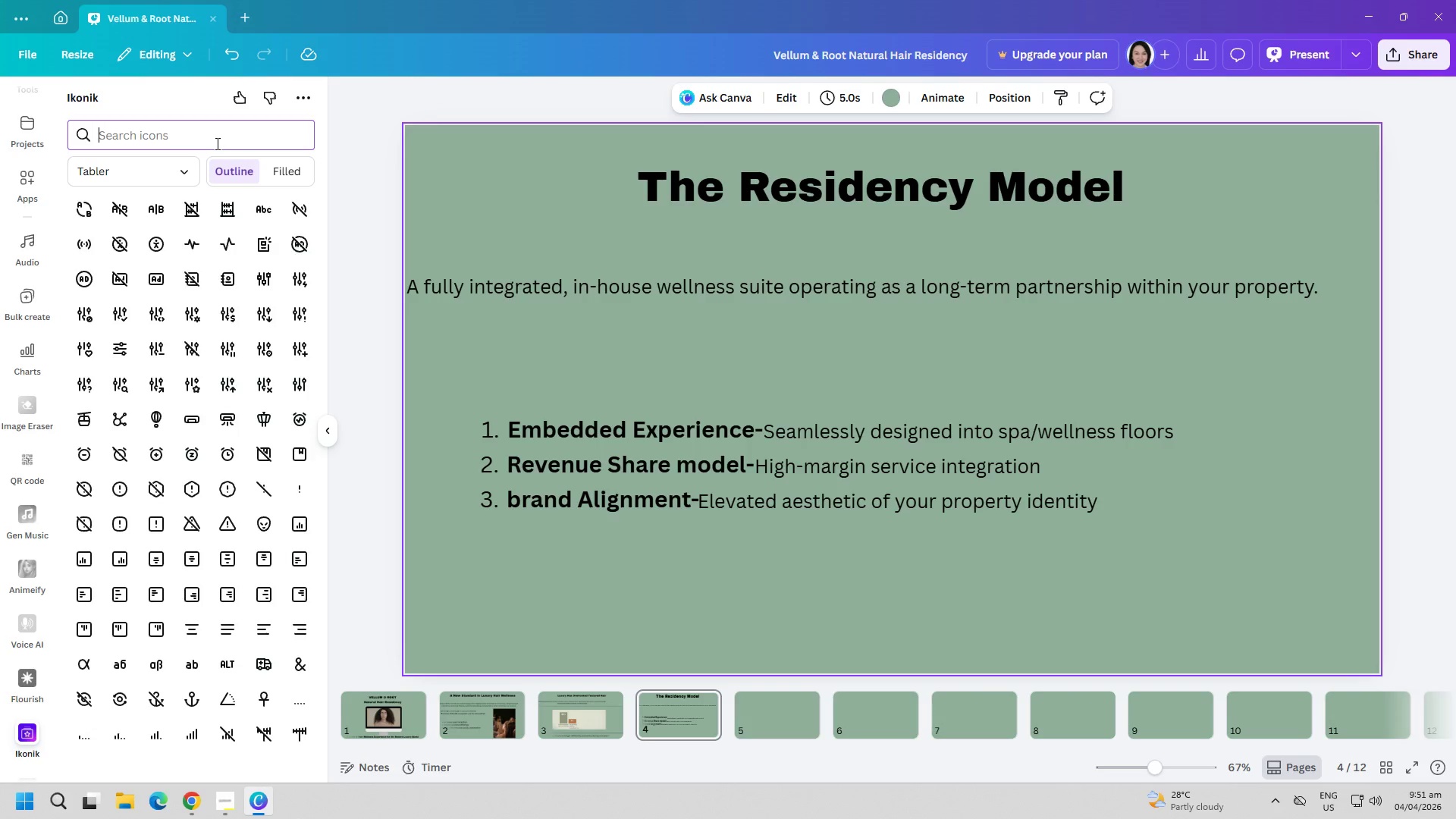 
key(Backspace)
 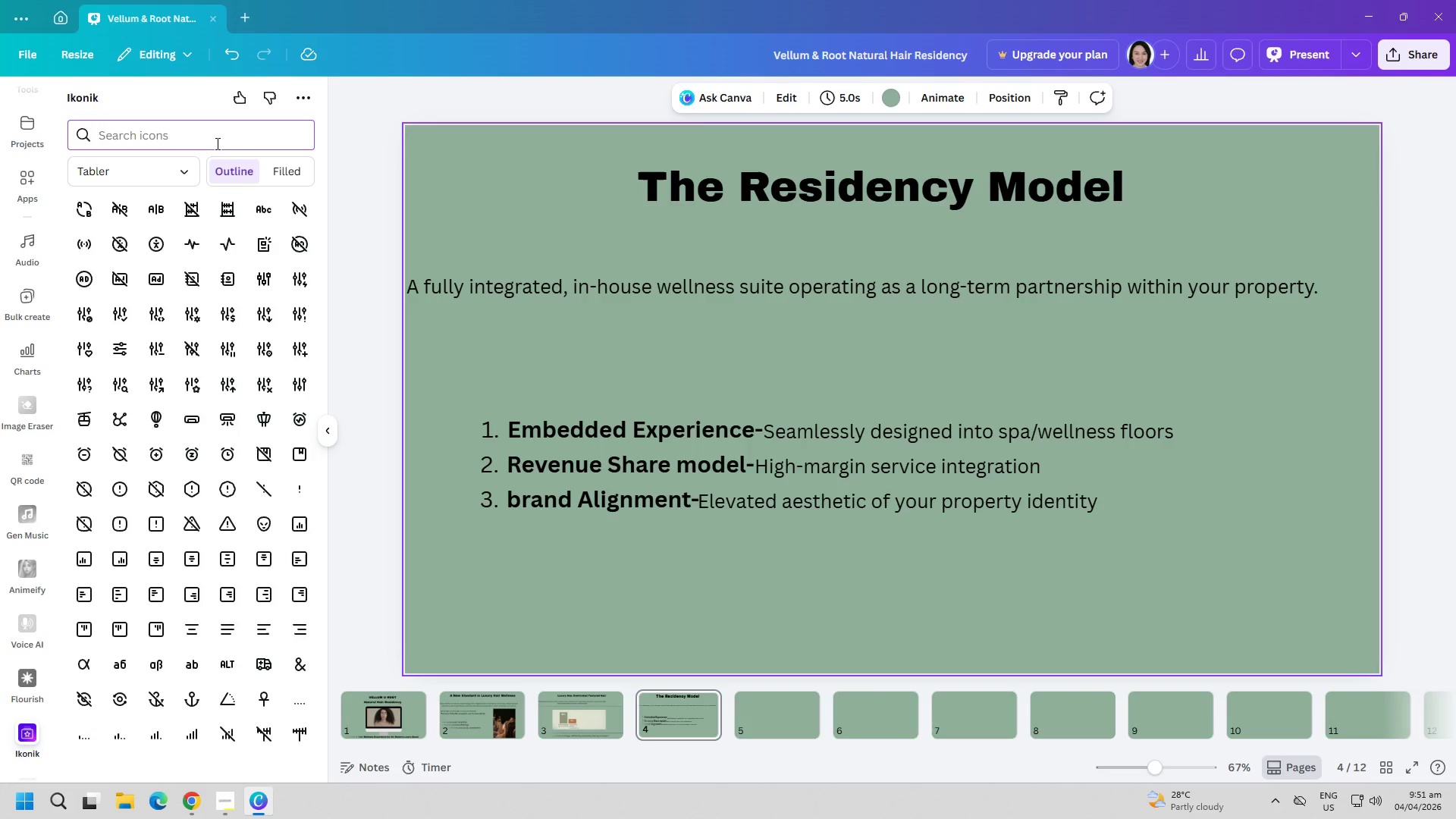 
key(Backspace)
 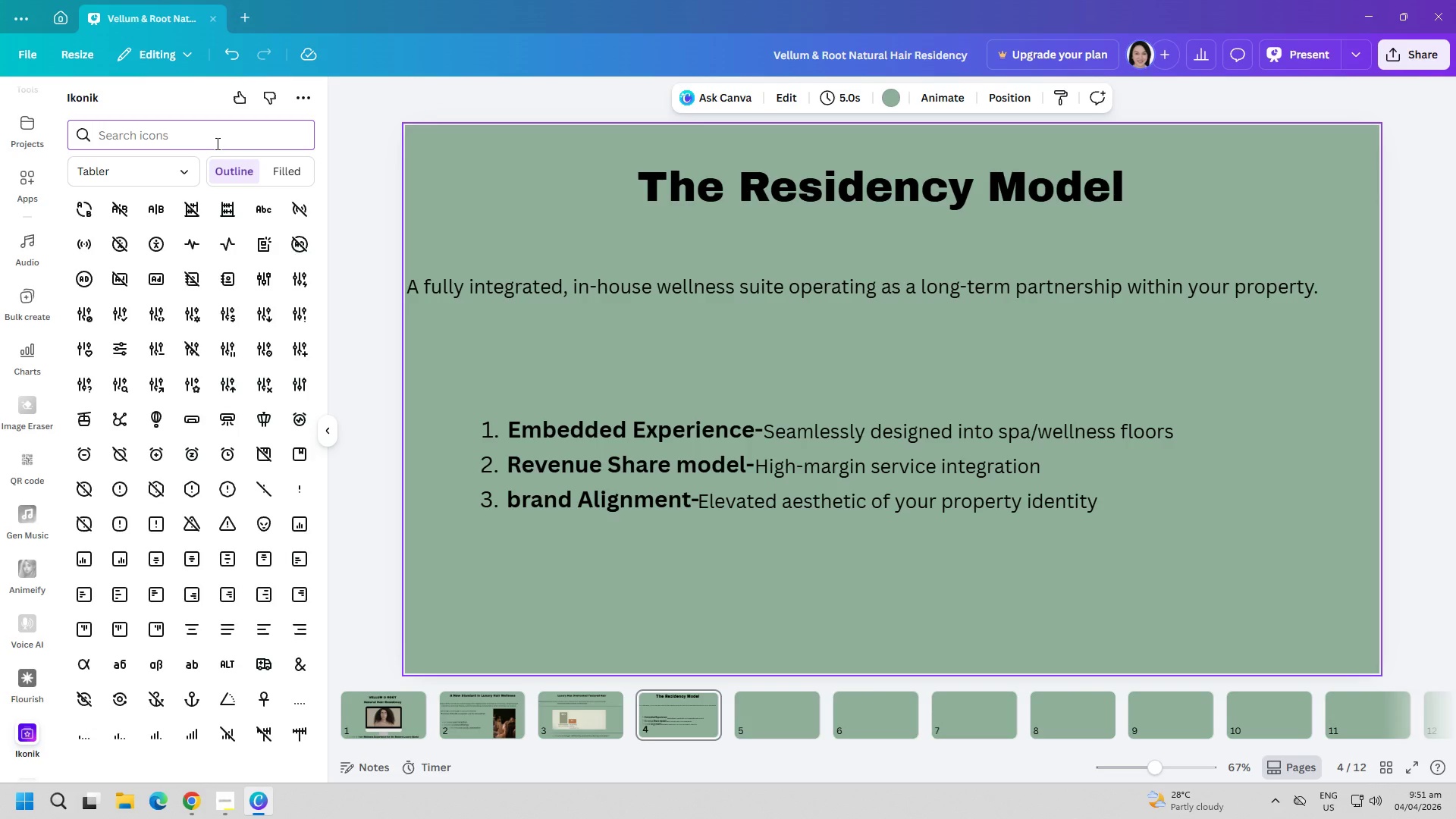 
key(Backspace)
 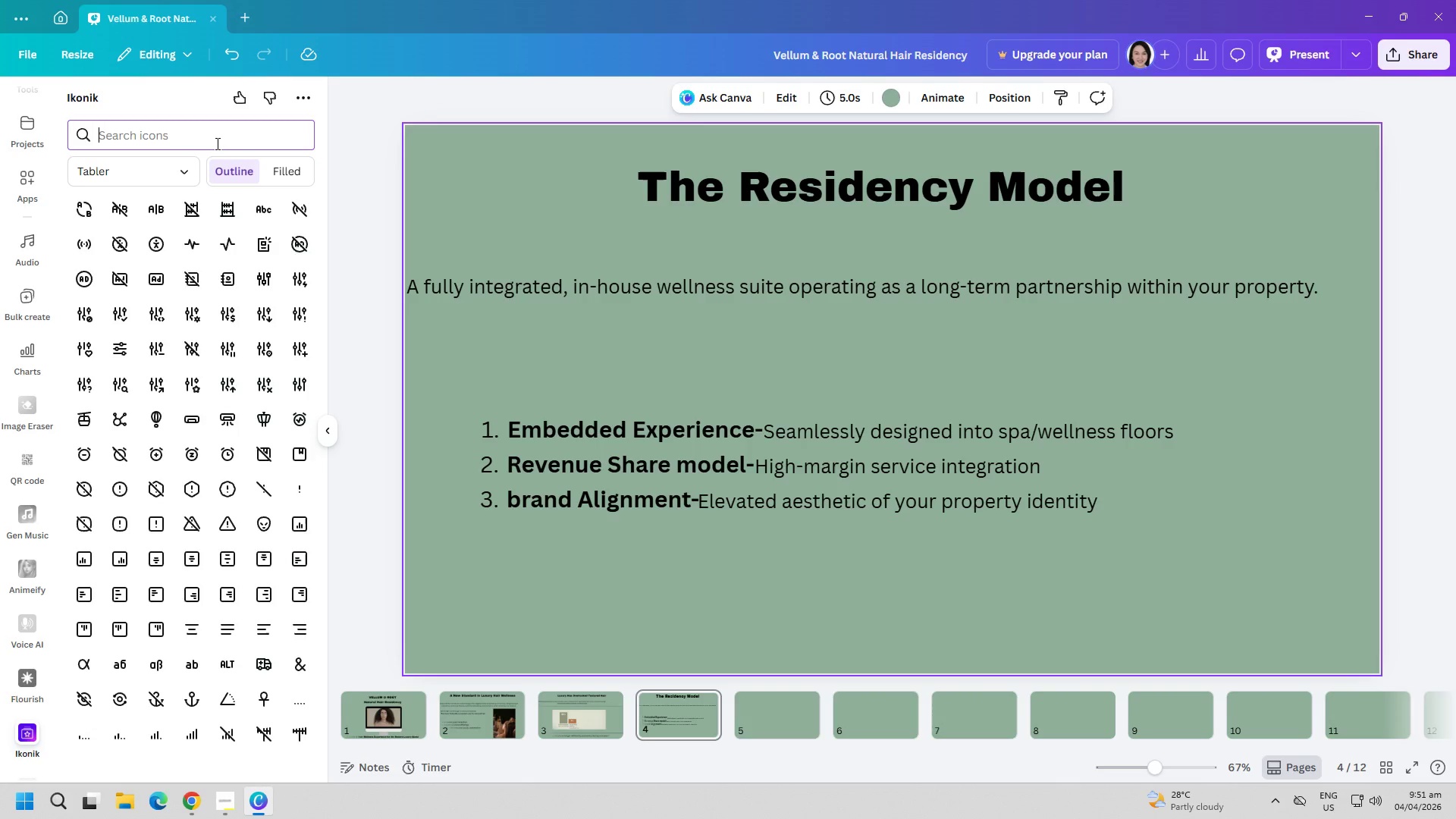 
key(Backspace)
 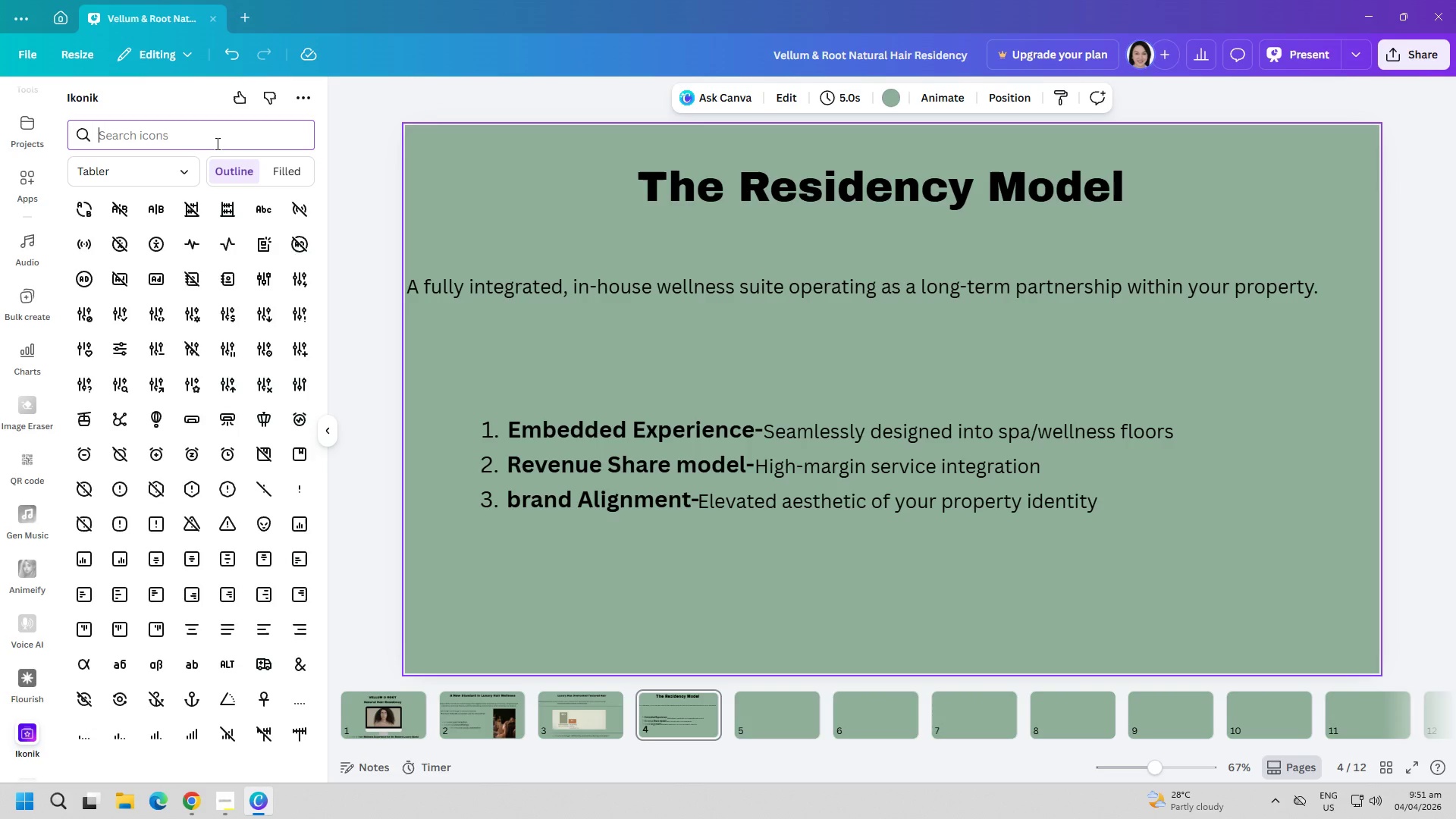 
key(Backspace)
 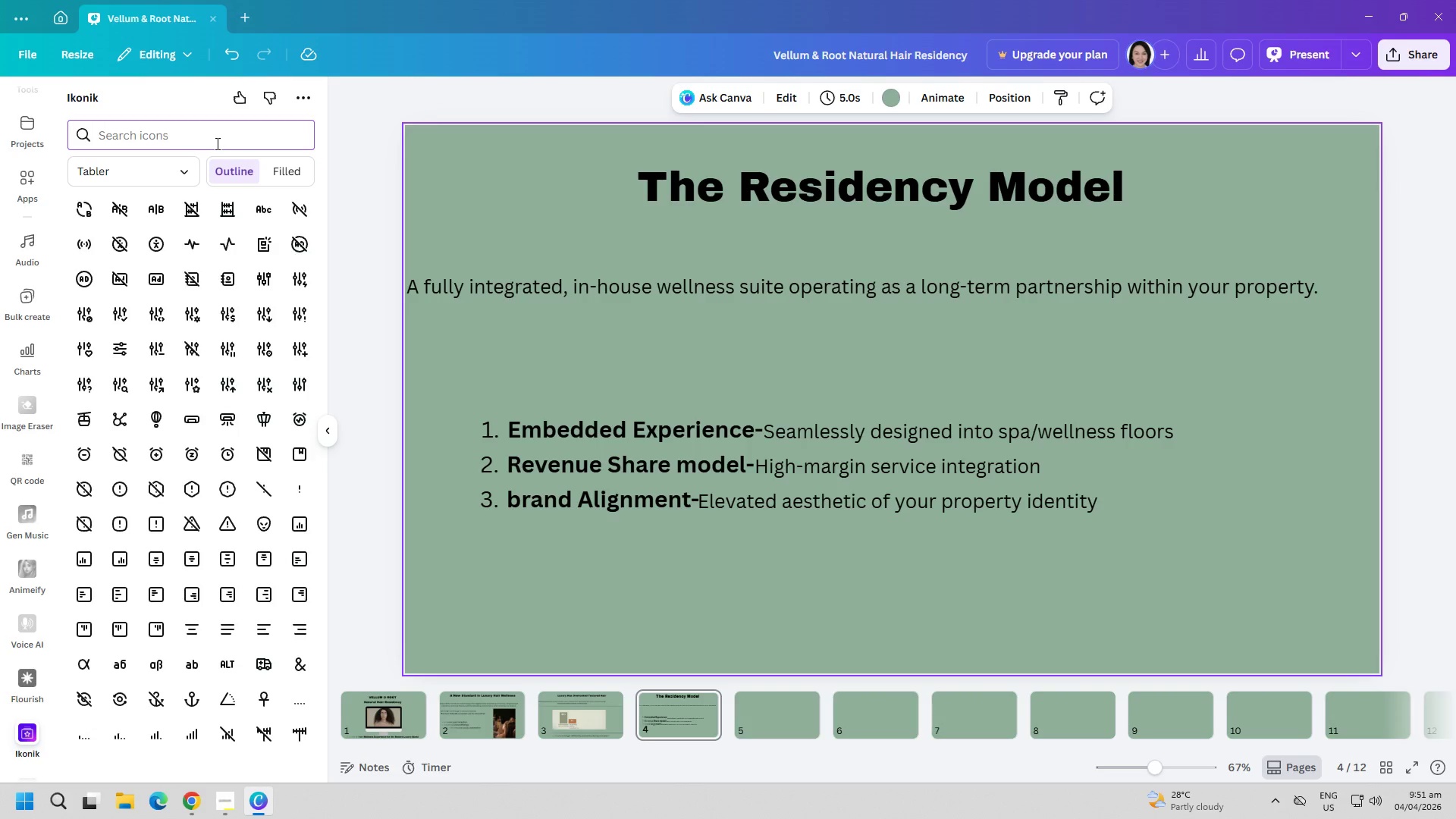 
key(Backspace)
 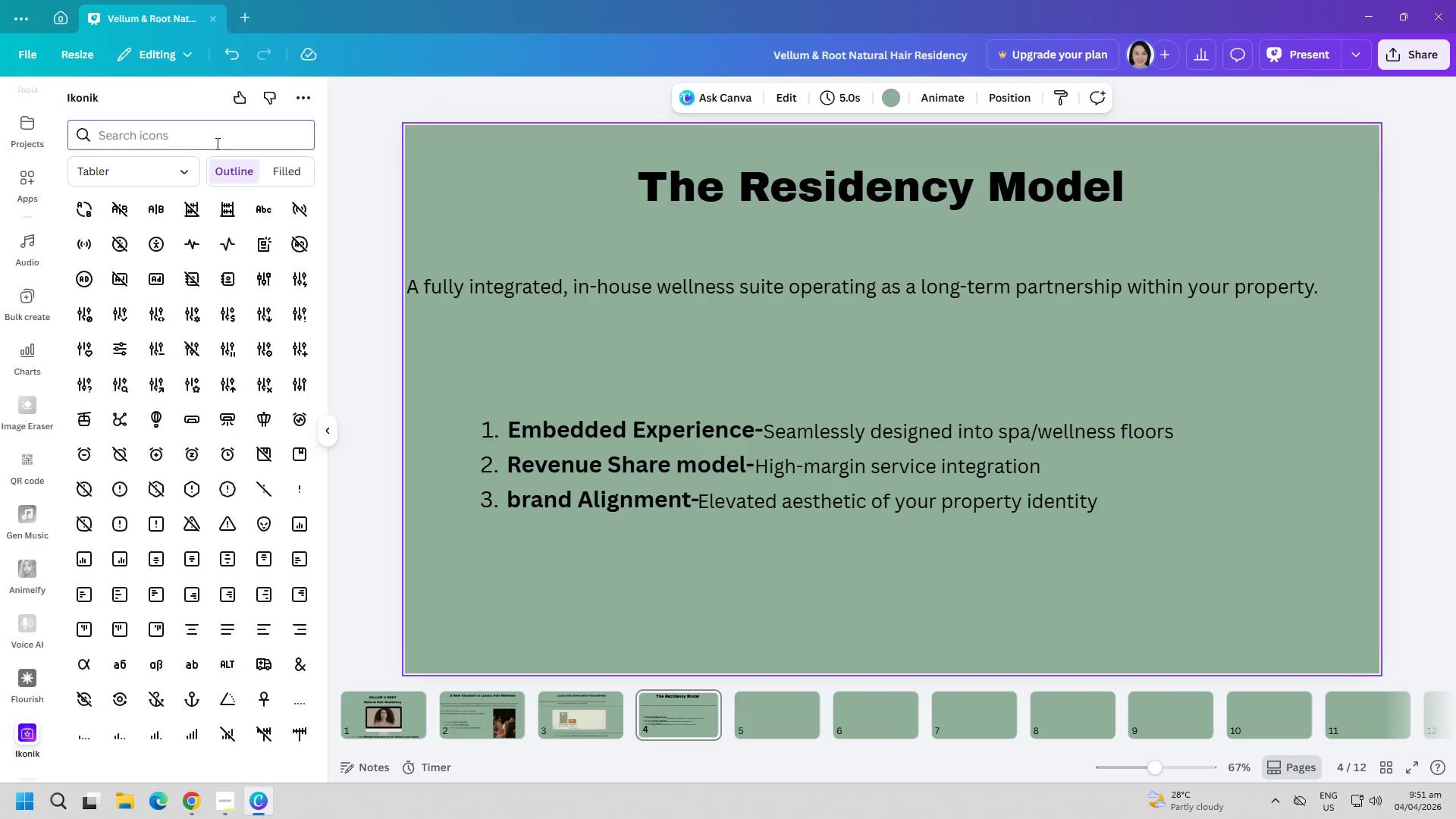 
key(Backspace)
 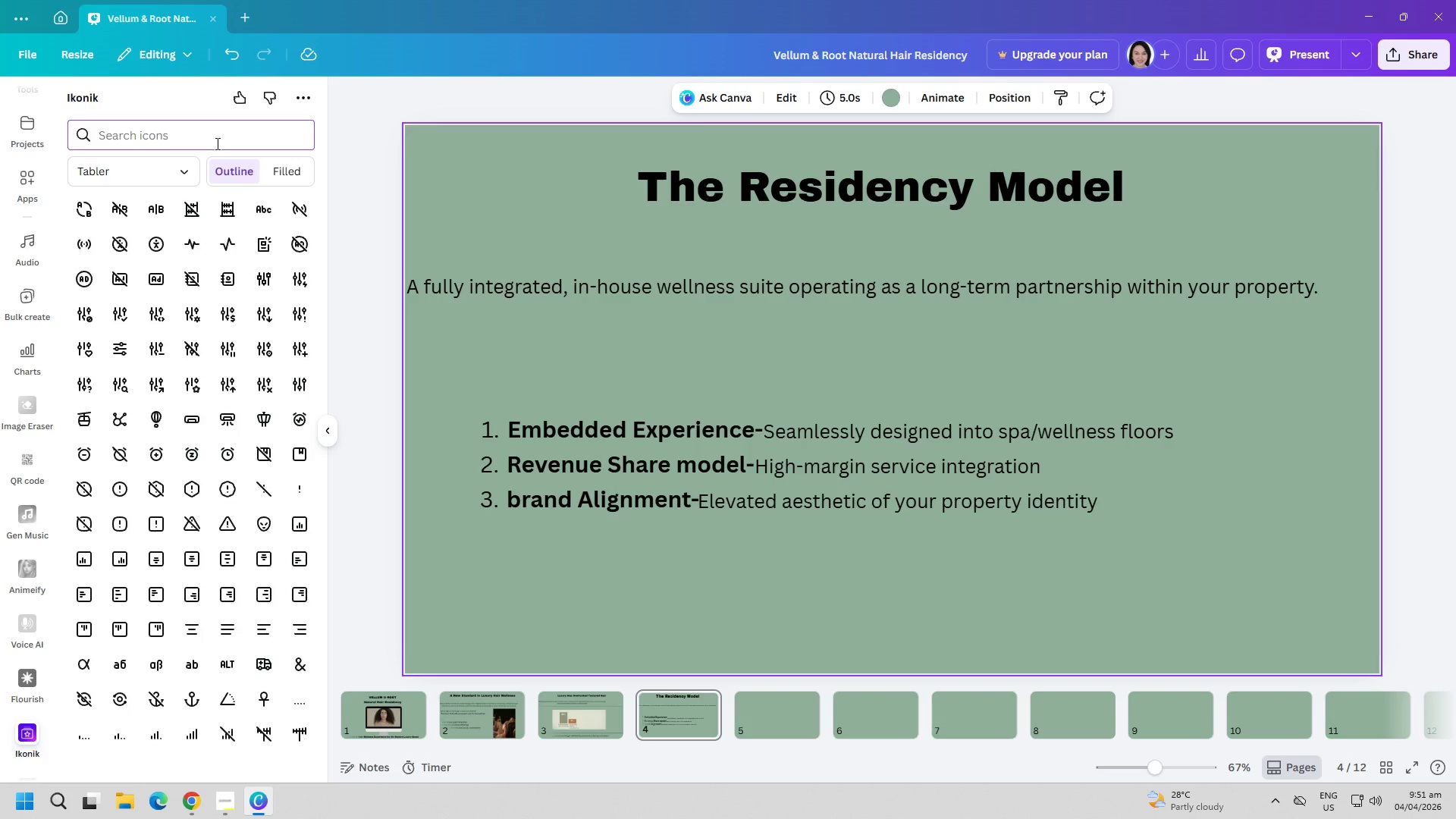 
wait(41.86)
 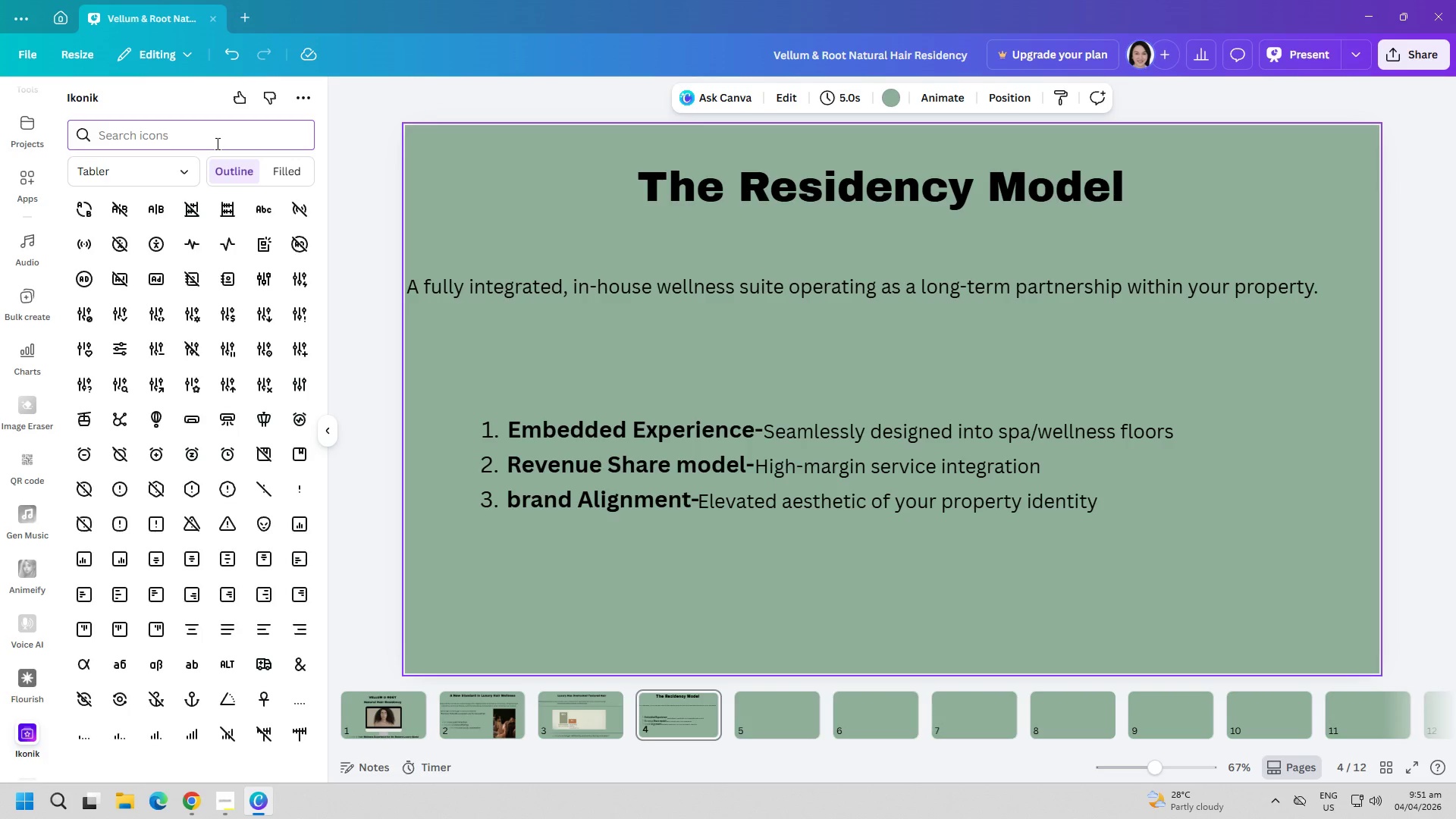 
scroll: coordinate [174, 650], scroll_direction: down, amount: 10.0
 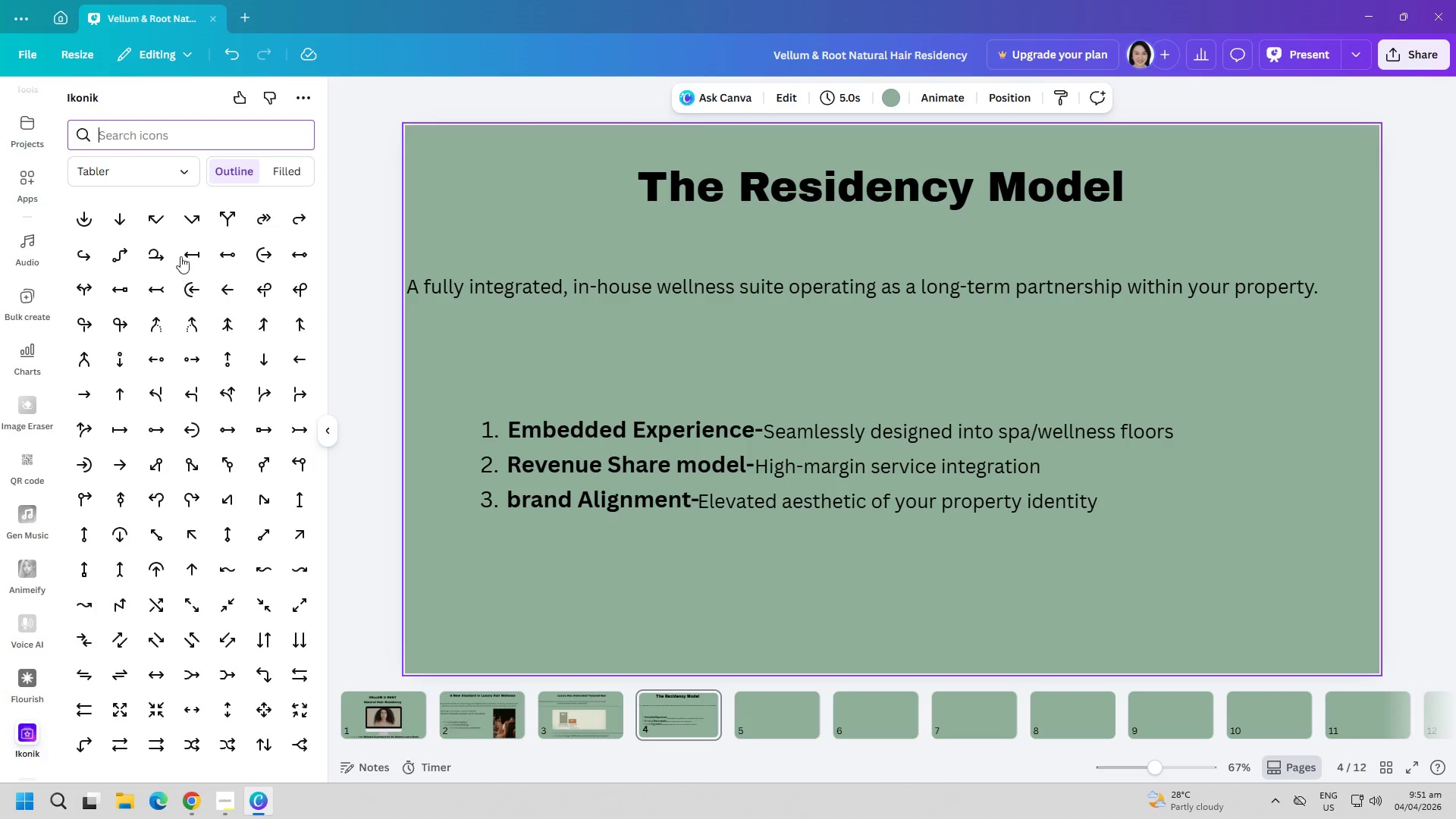 
type(chec)
 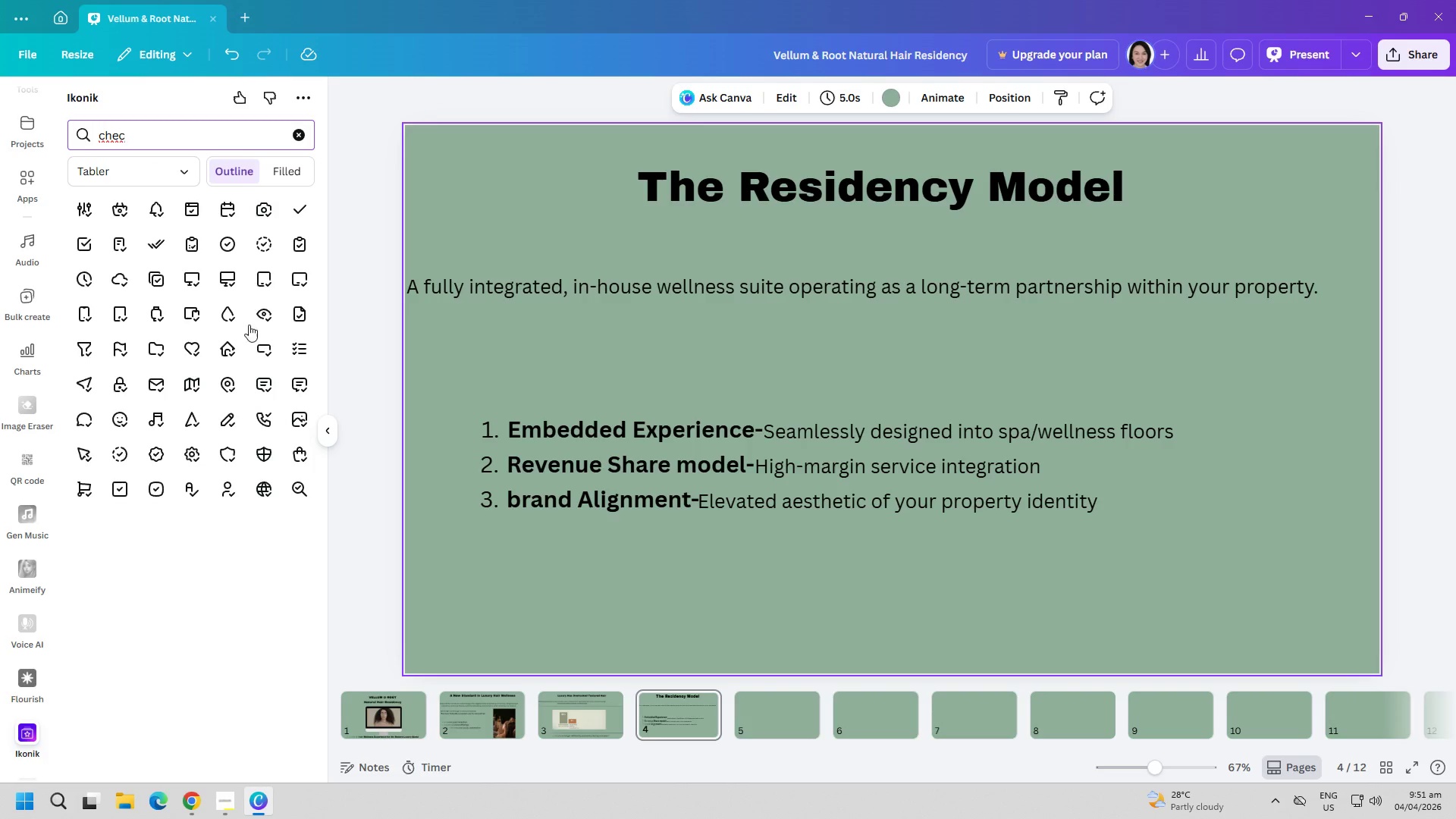 
left_click([302, 210])
 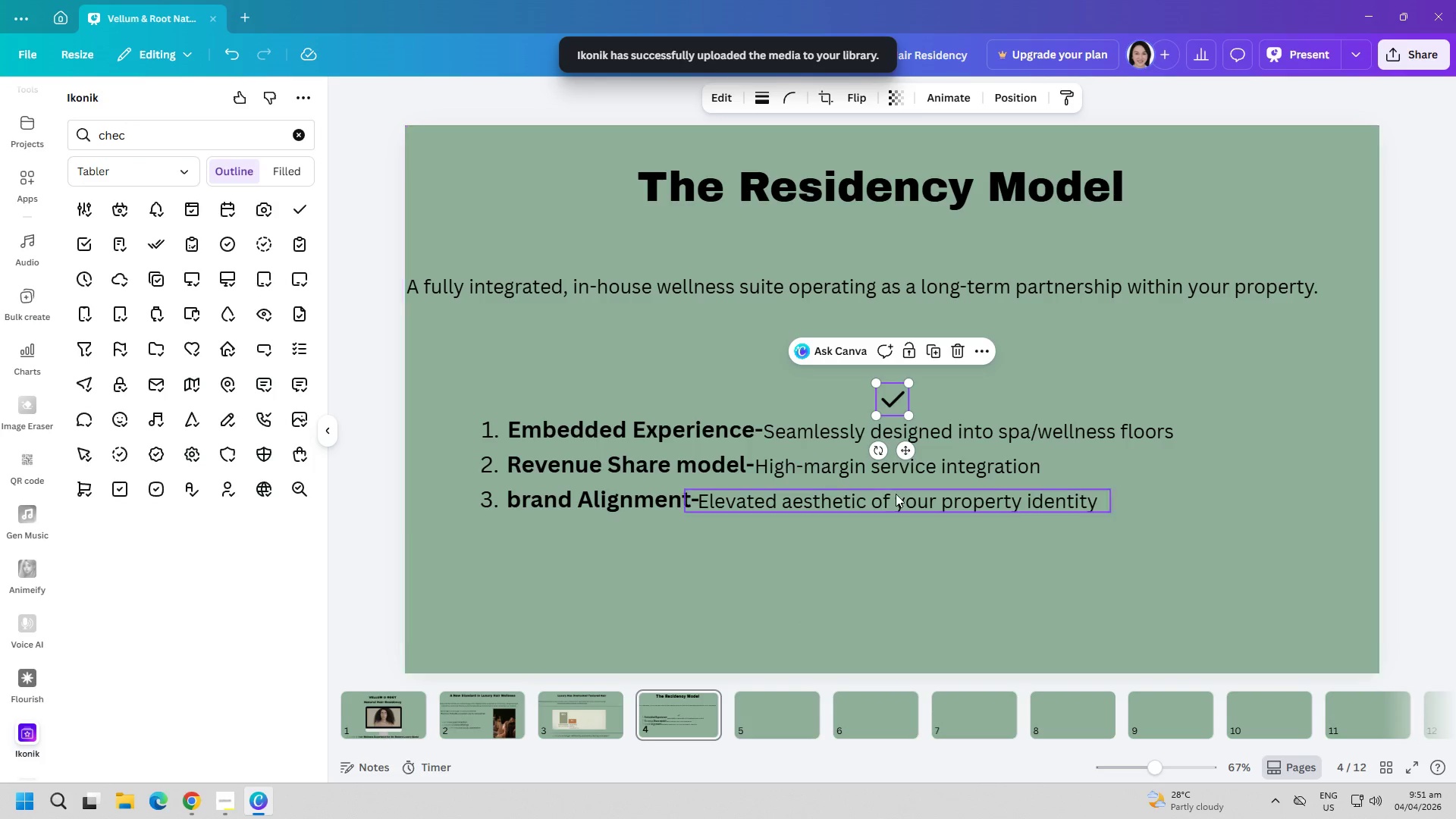 
left_click_drag(start_coordinate=[899, 401], to_coordinate=[1208, 434])
 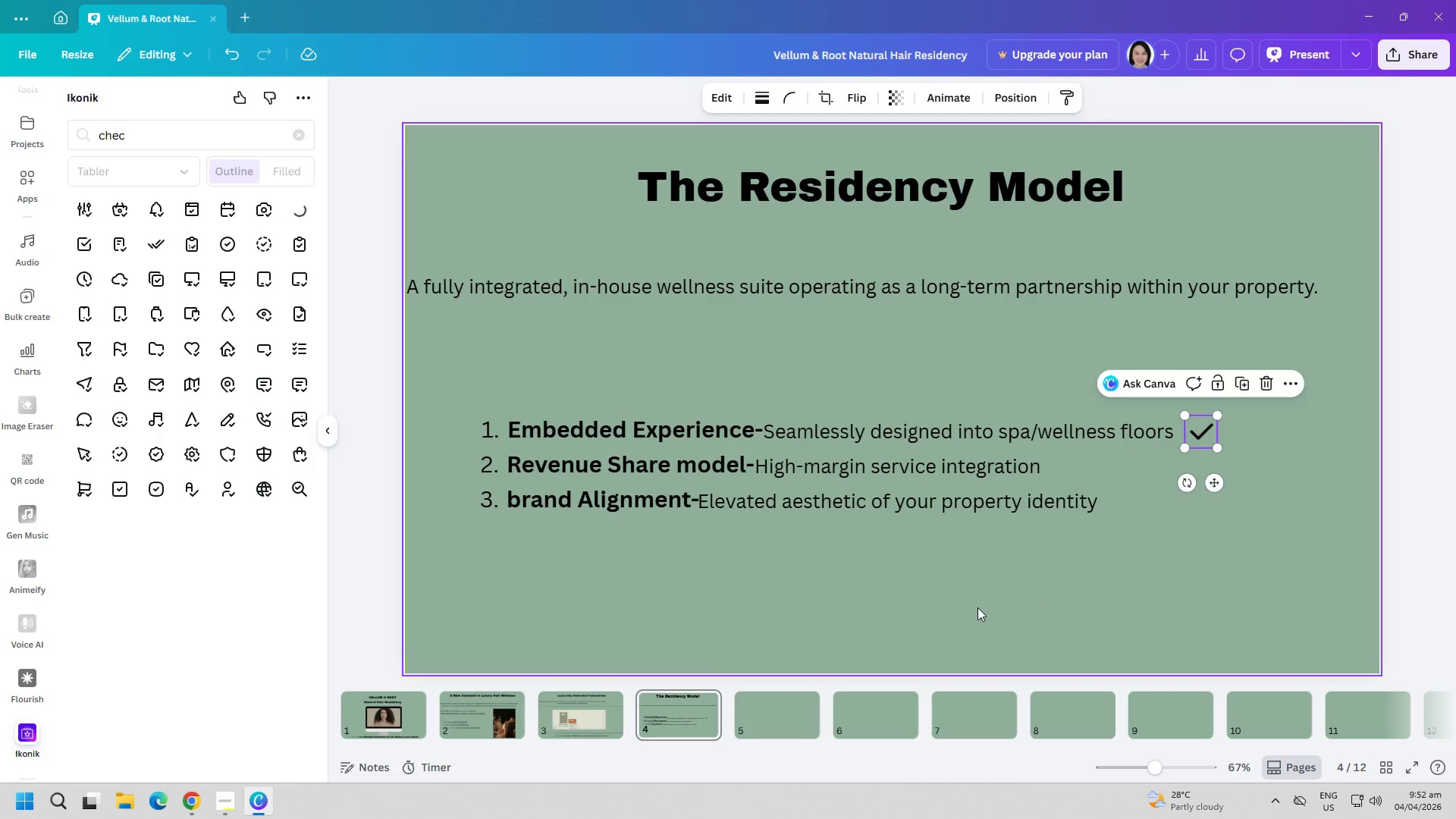 
left_click([977, 609])
 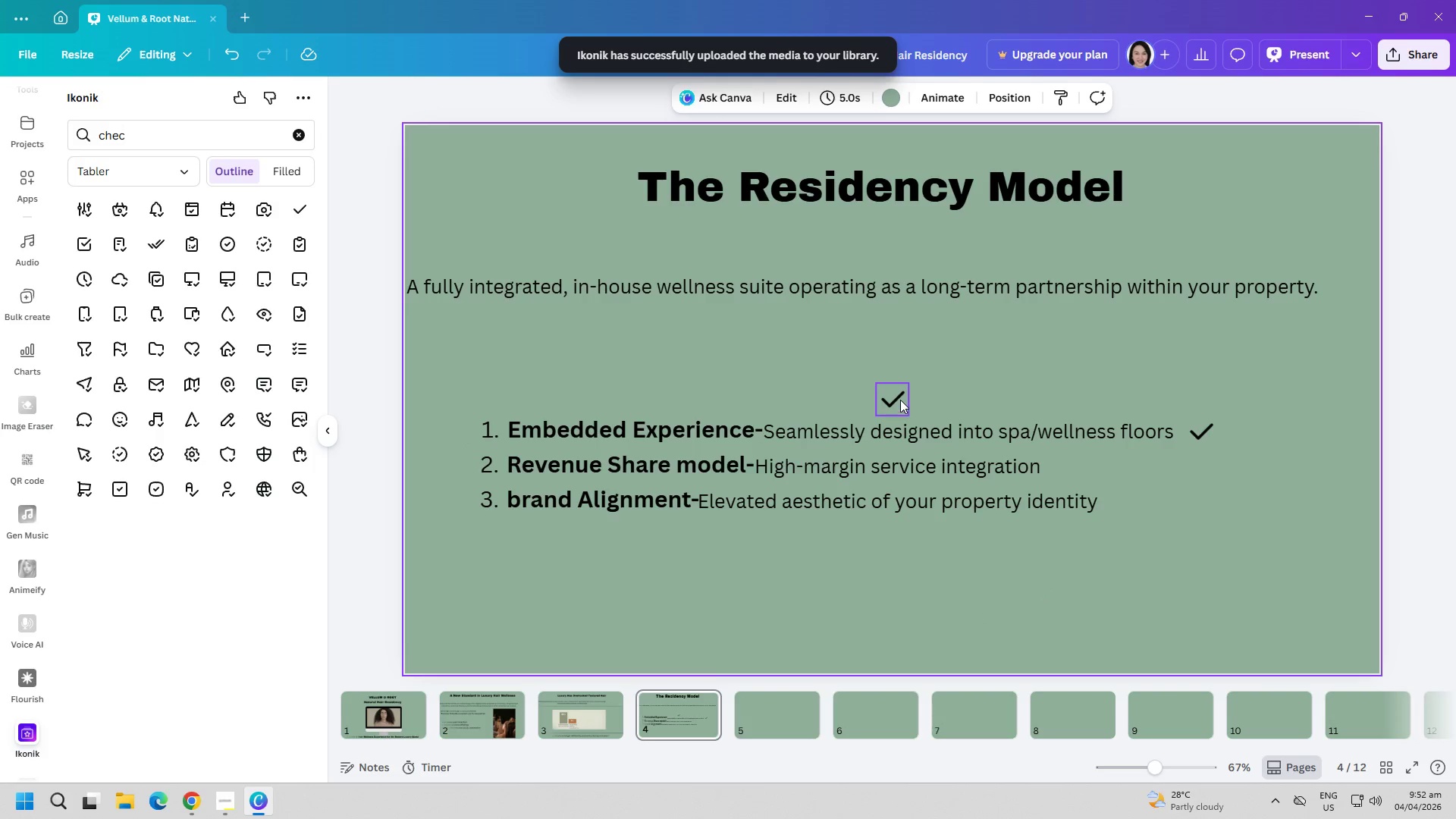 
left_click_drag(start_coordinate=[900, 398], to_coordinate=[1073, 466])
 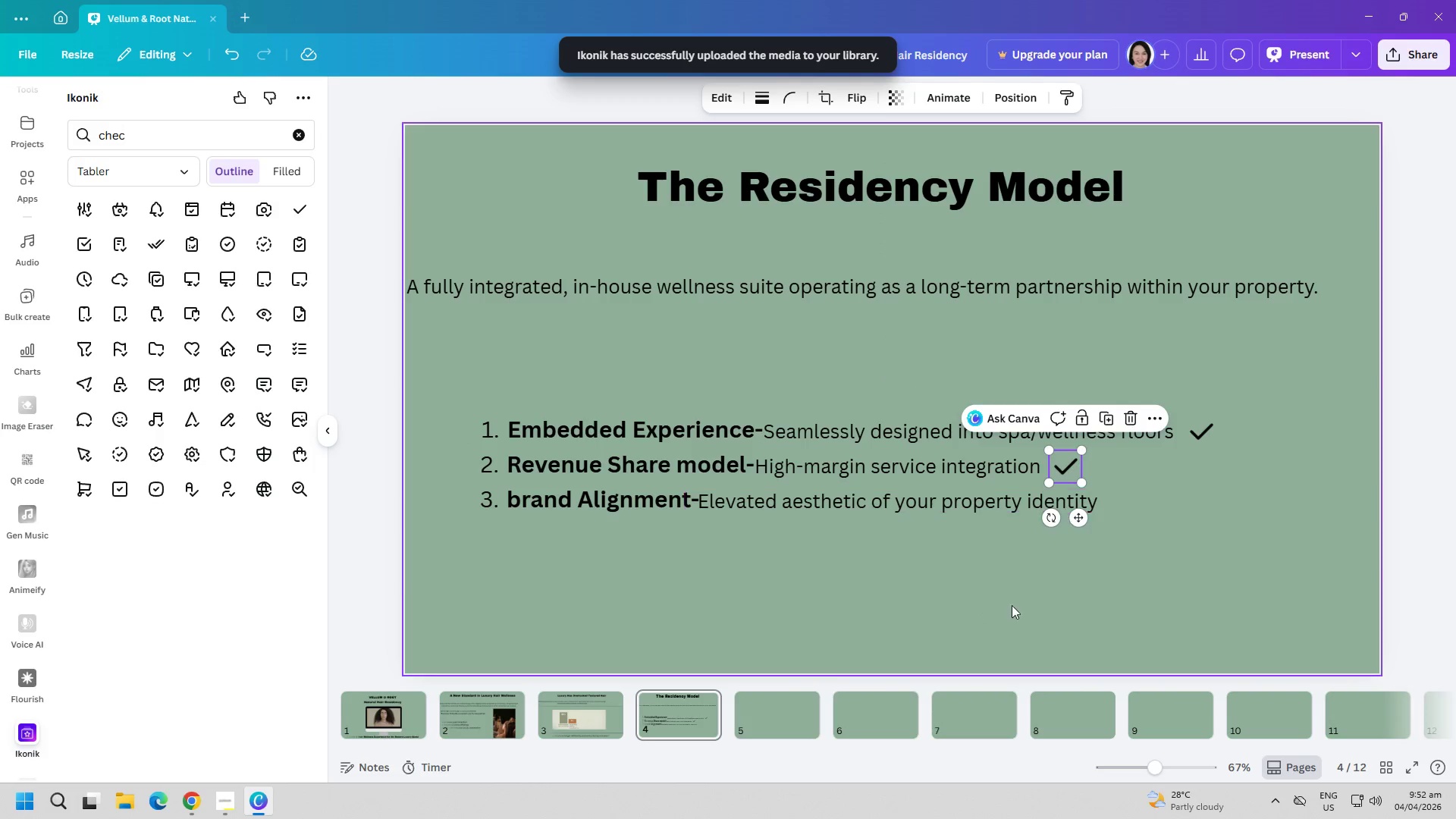 
left_click([1003, 609])
 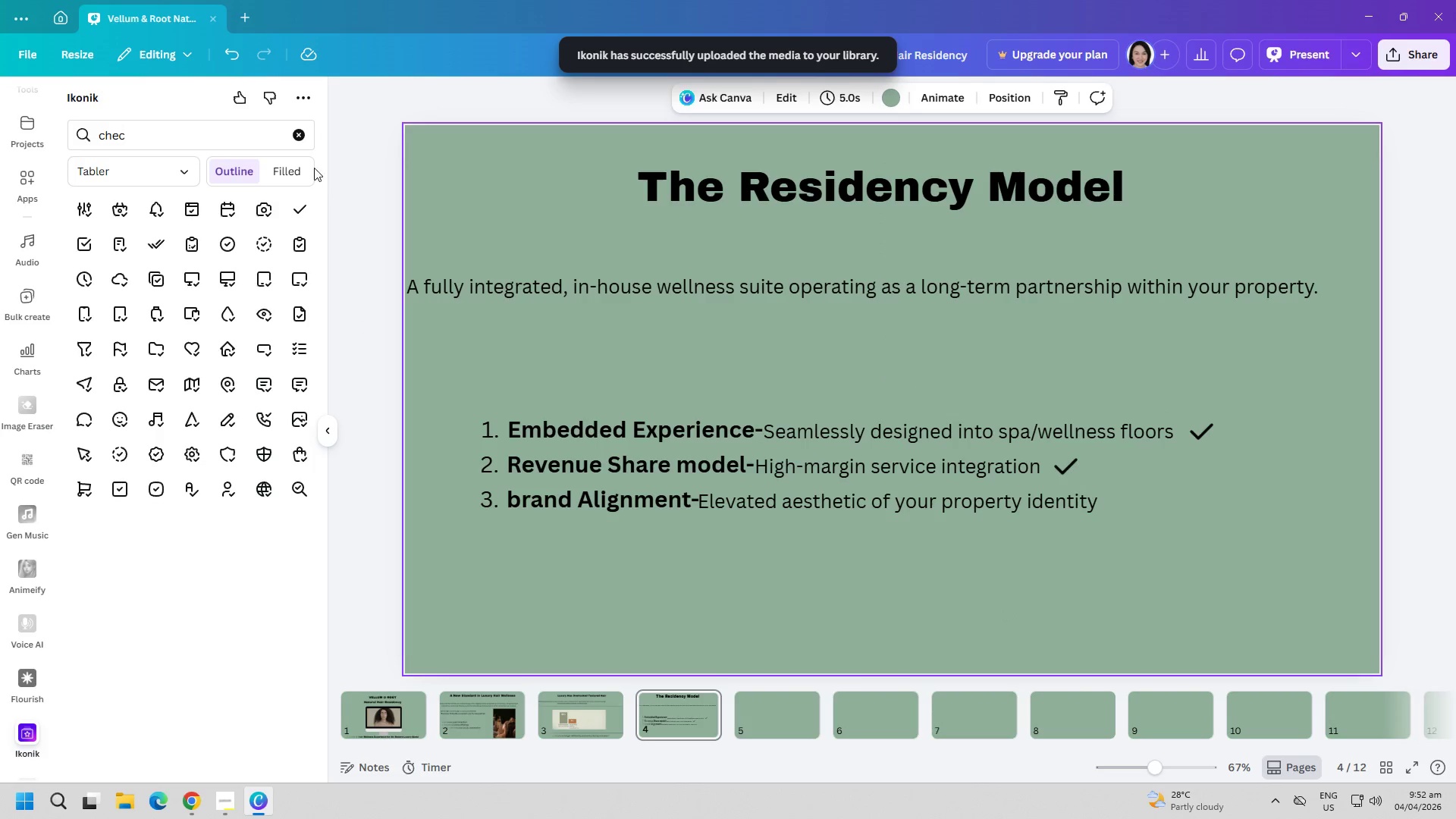 
left_click([300, 202])
 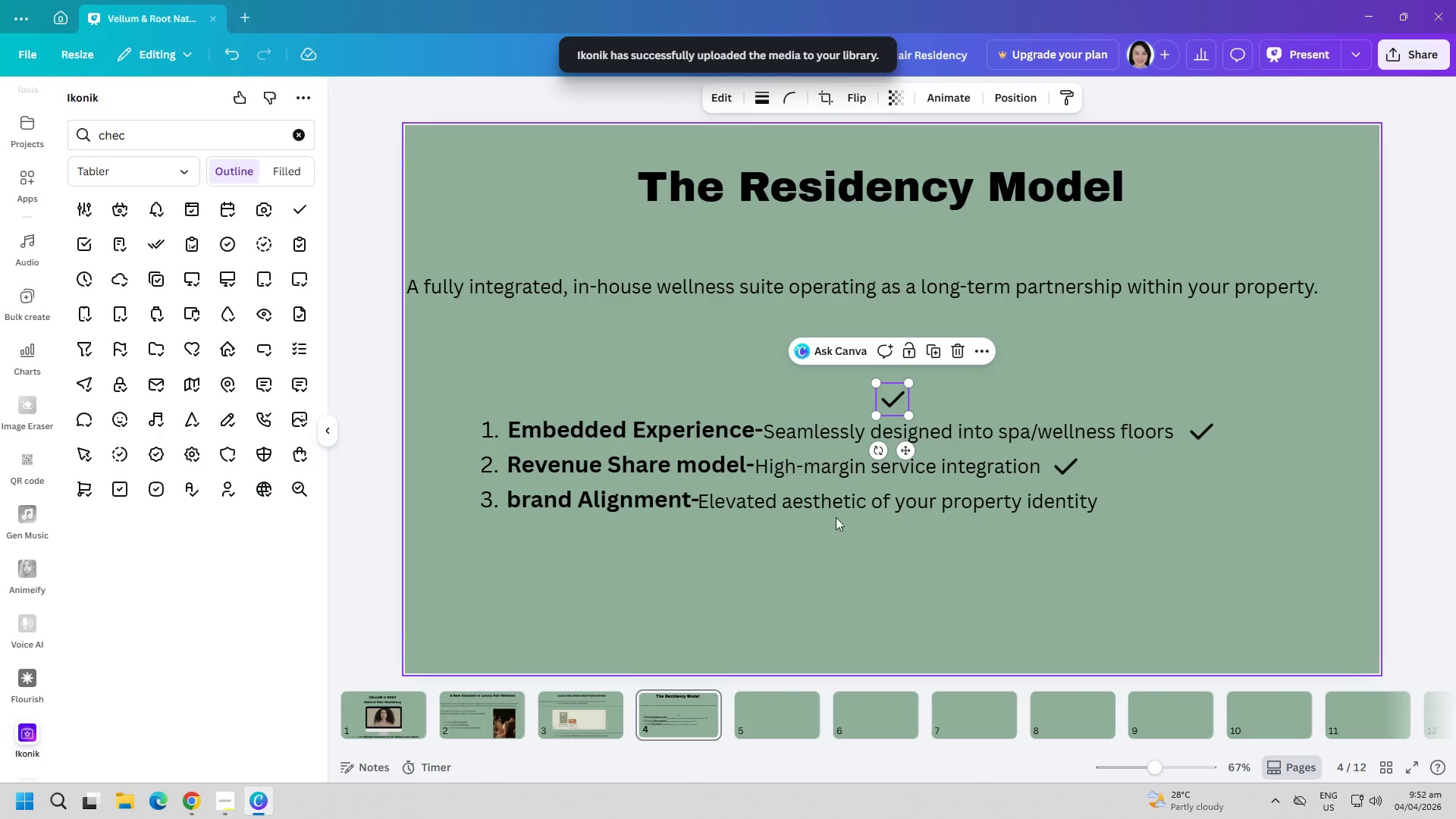 
left_click_drag(start_coordinate=[889, 396], to_coordinate=[1117, 496])
 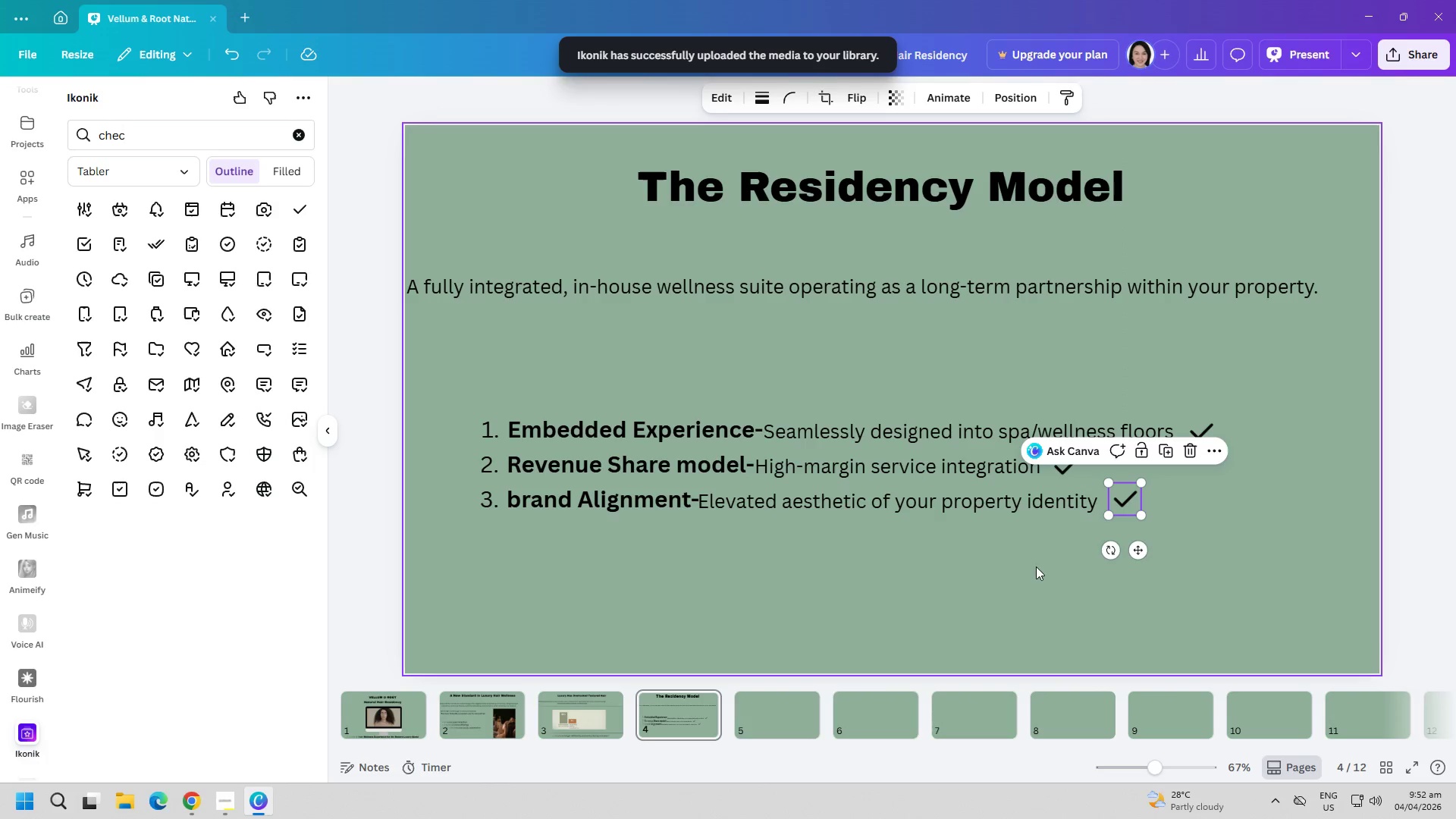 
left_click([1025, 568])
 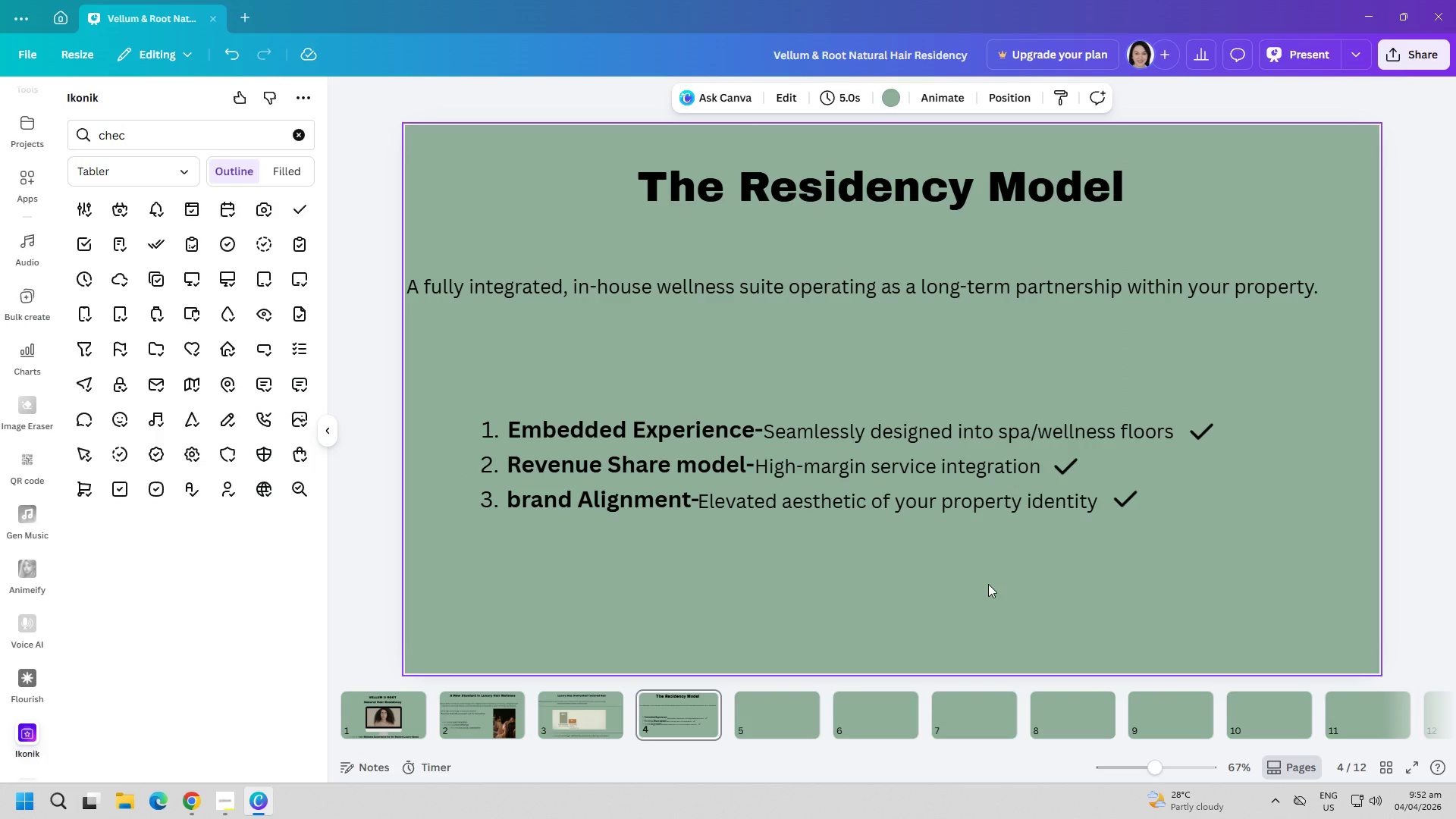 
wait(39.38)
 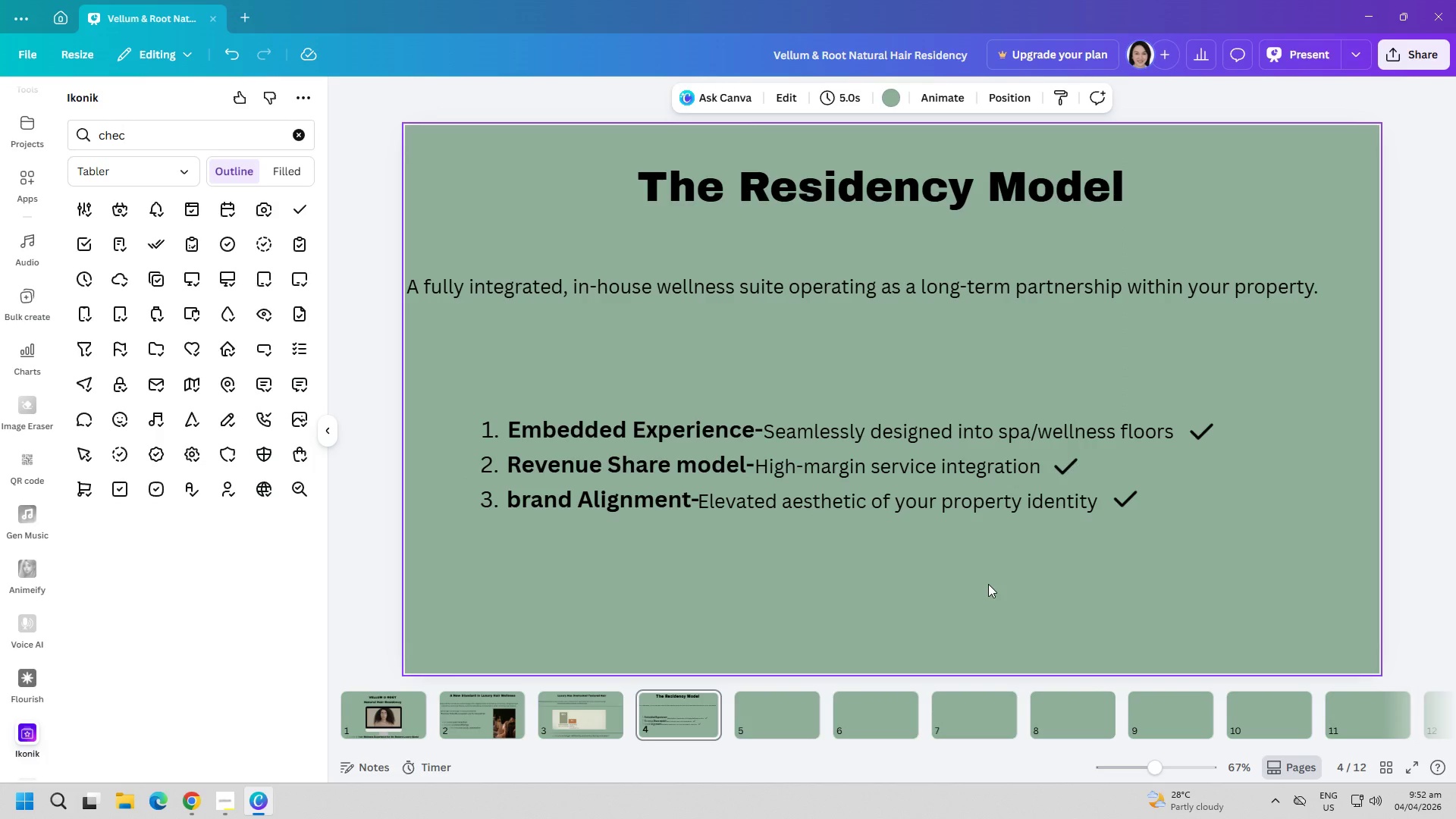 
left_click([777, 726])
 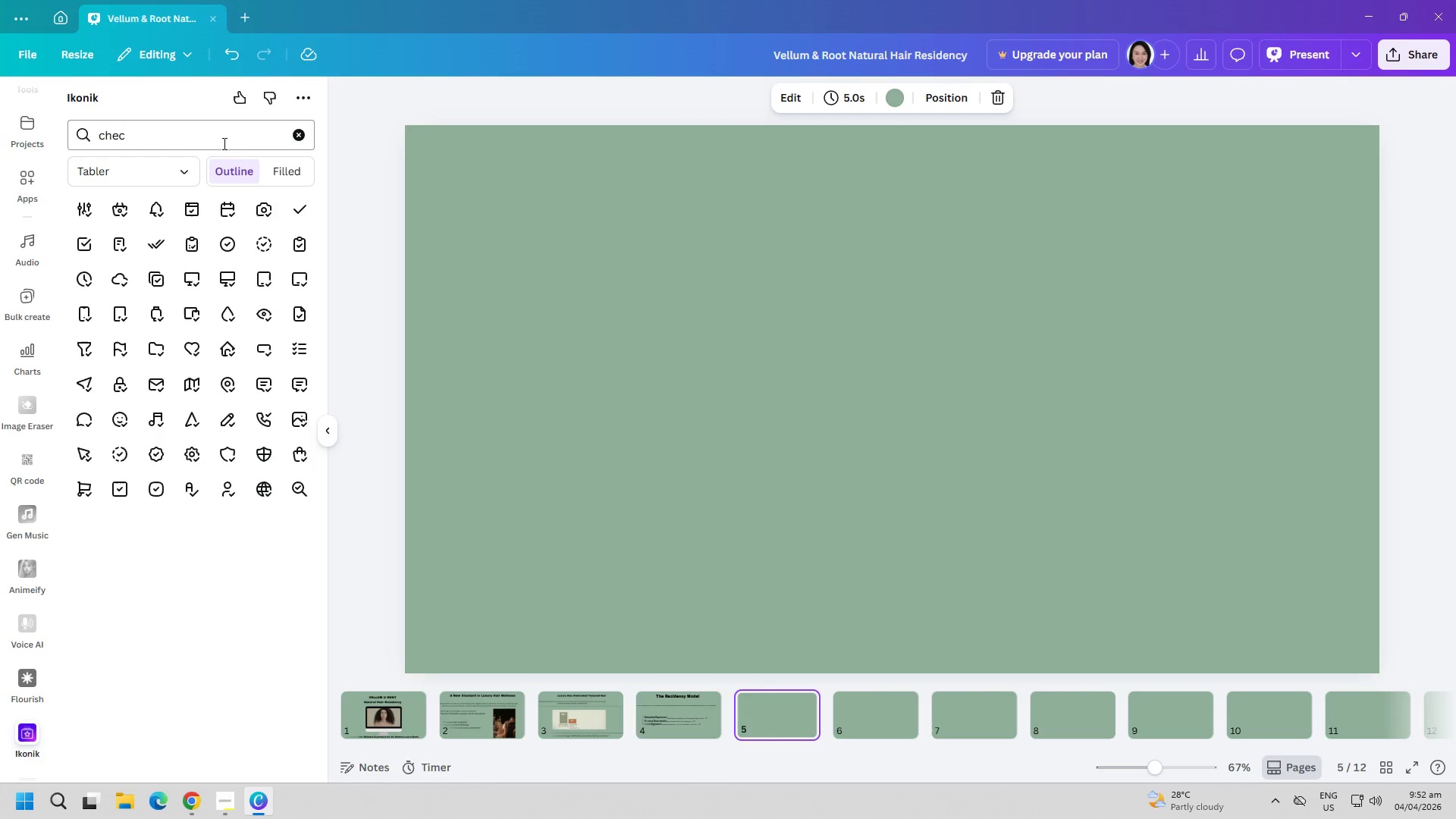 
left_click([302, 136])
 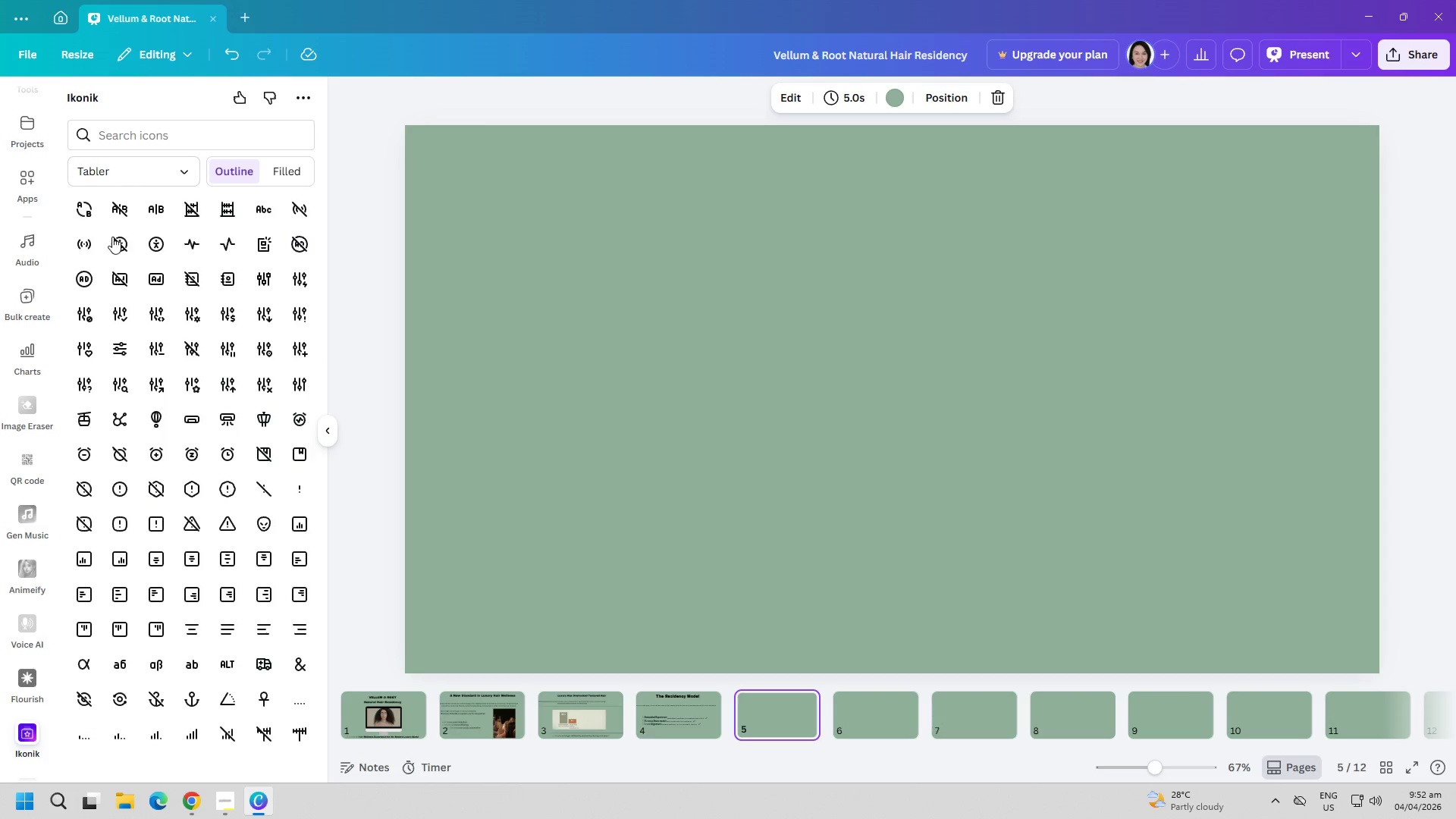 
scroll: coordinate [27, 284], scroll_direction: up, amount: 17.0
 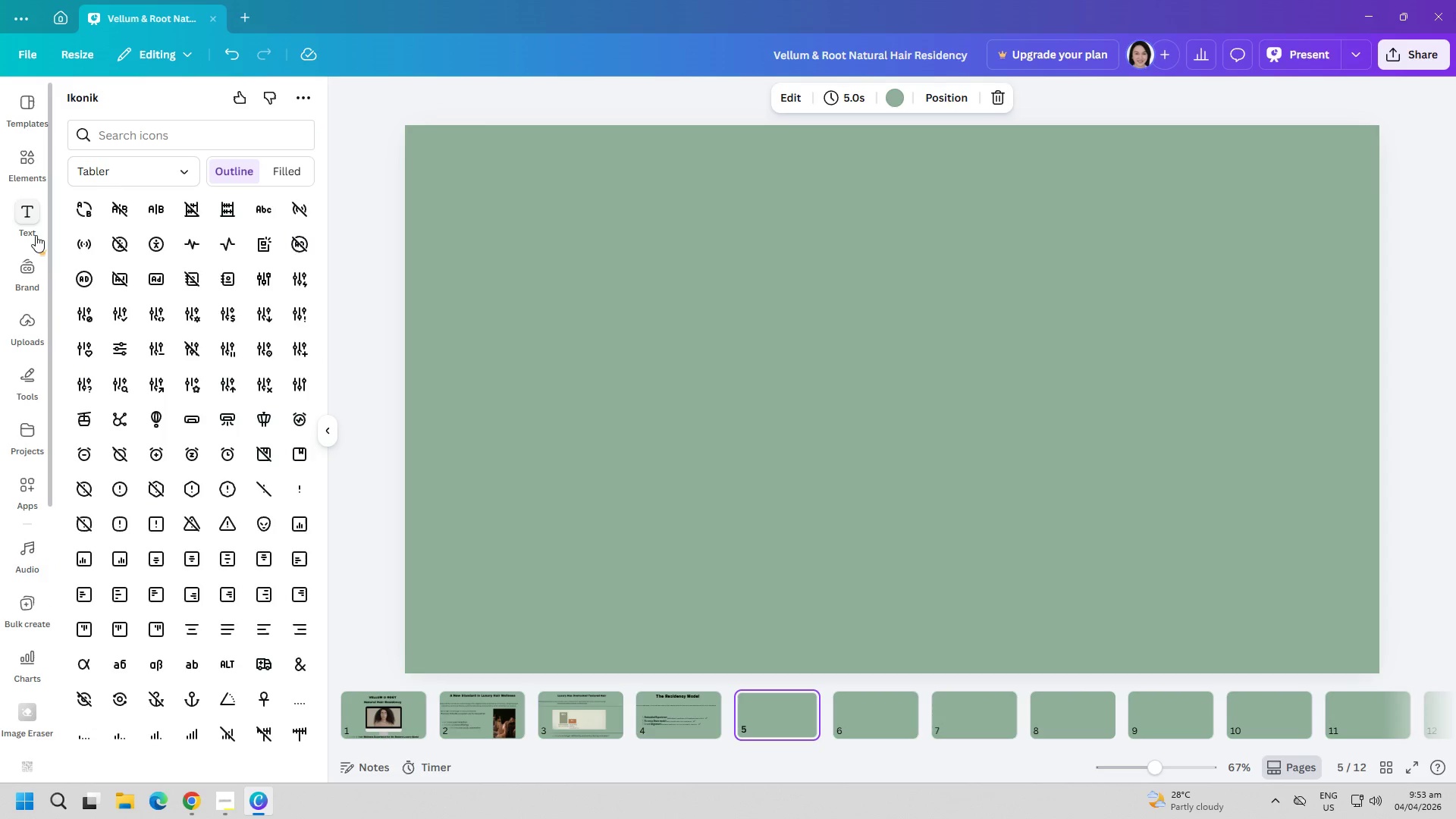 
left_click([34, 218])
 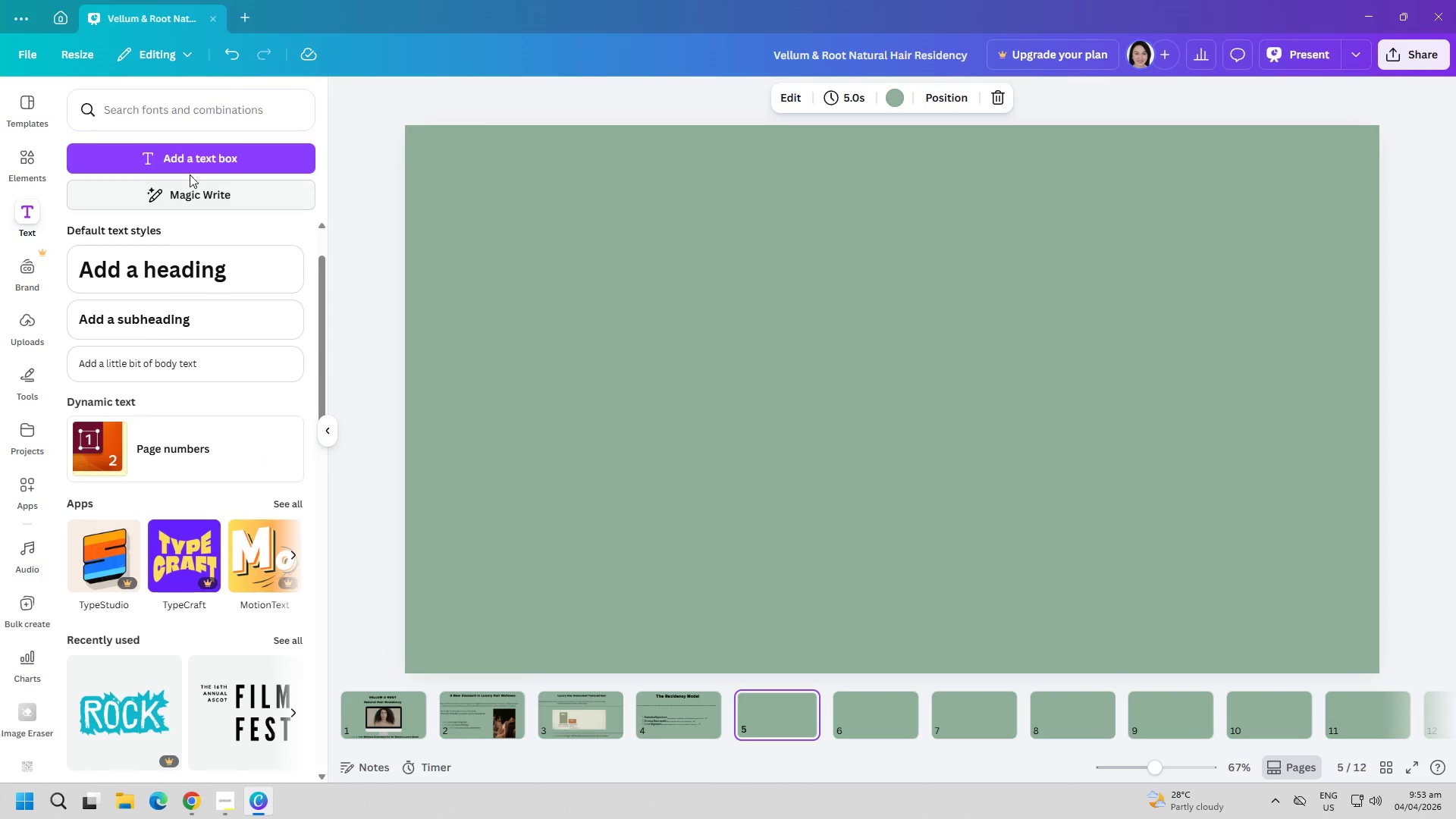 
left_click([190, 164])
 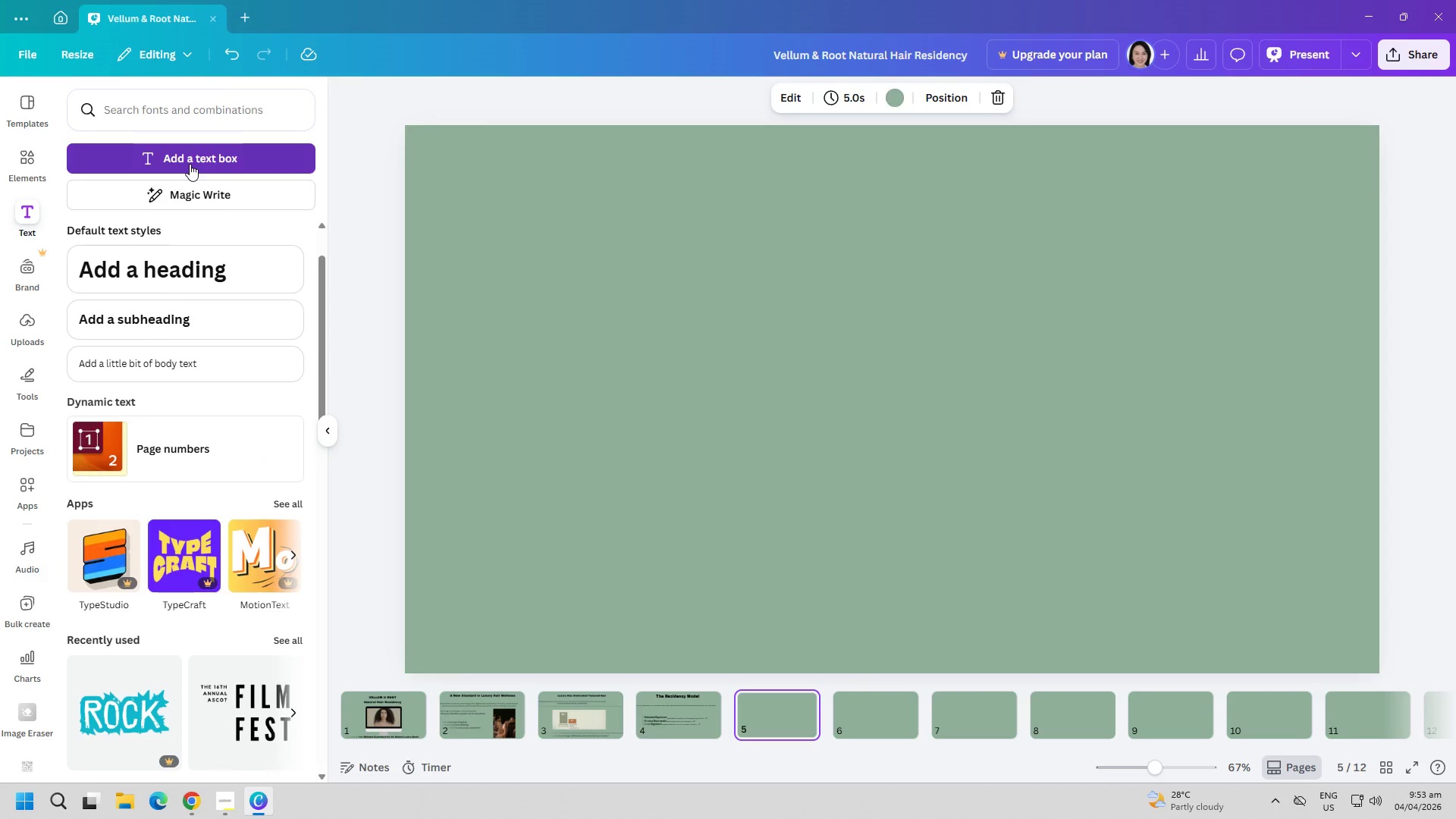 
type(The e)
 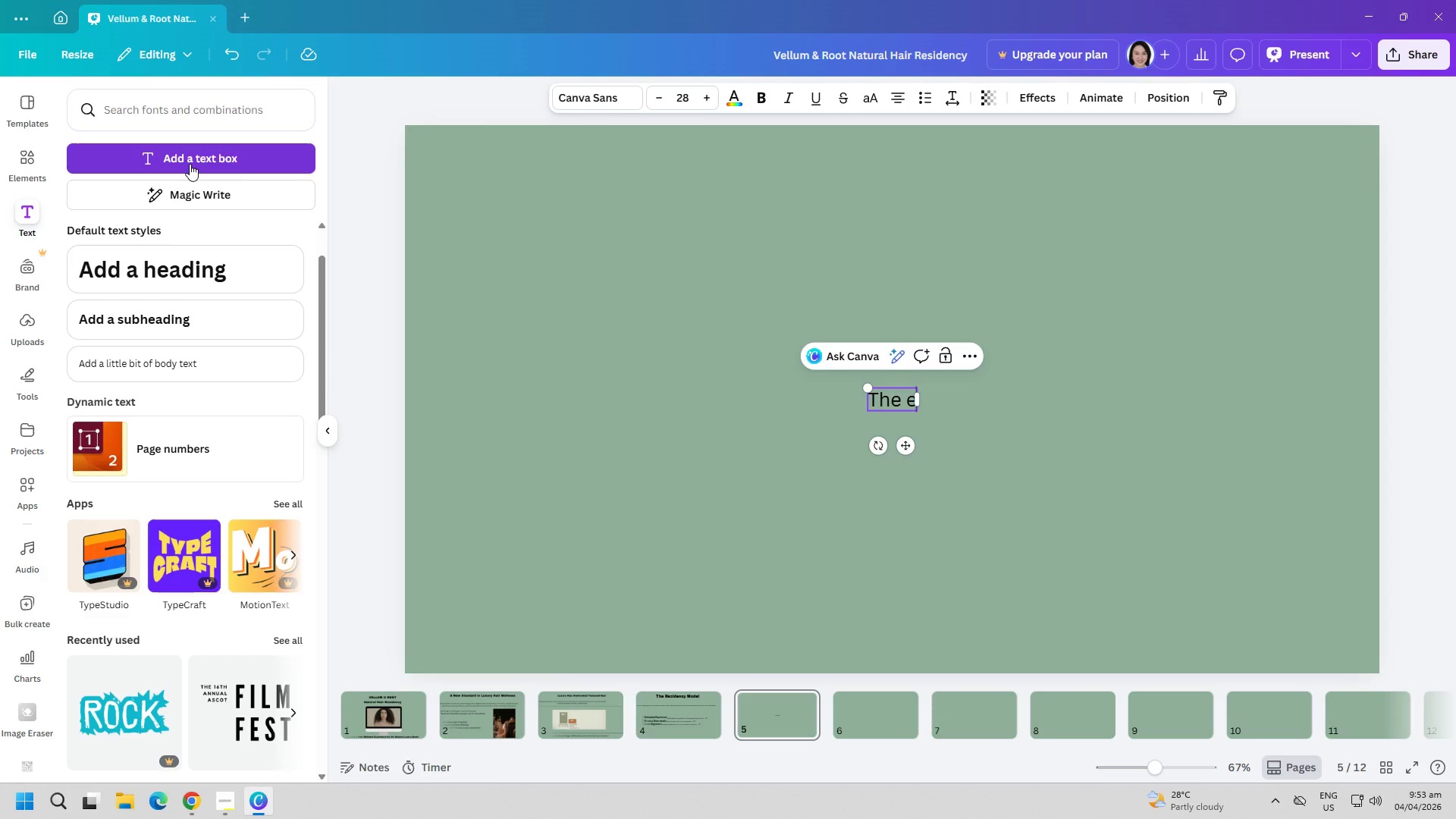 
key(Backspace)
type(Experience)
 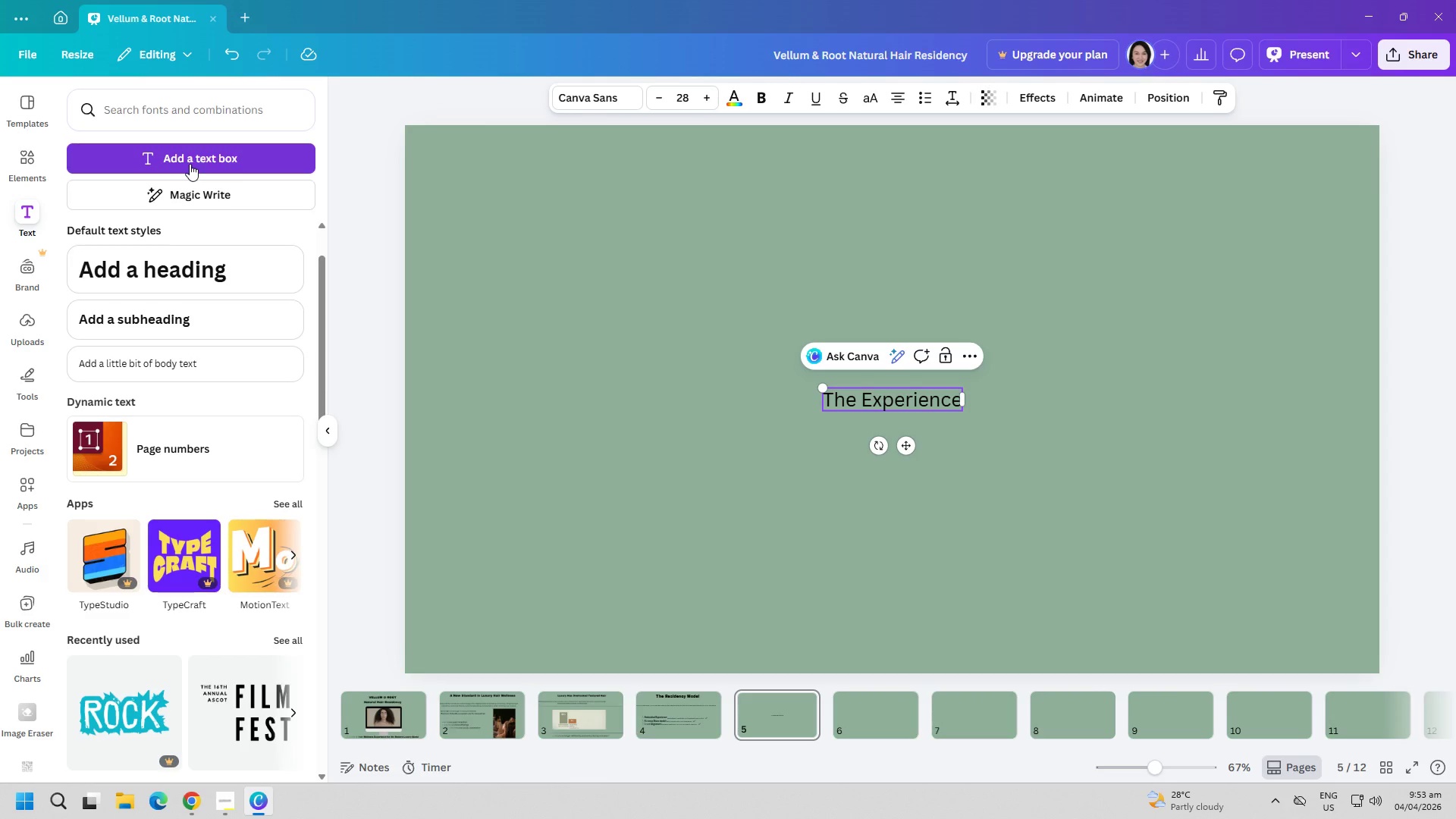 
key(Control+ControlLeft)
 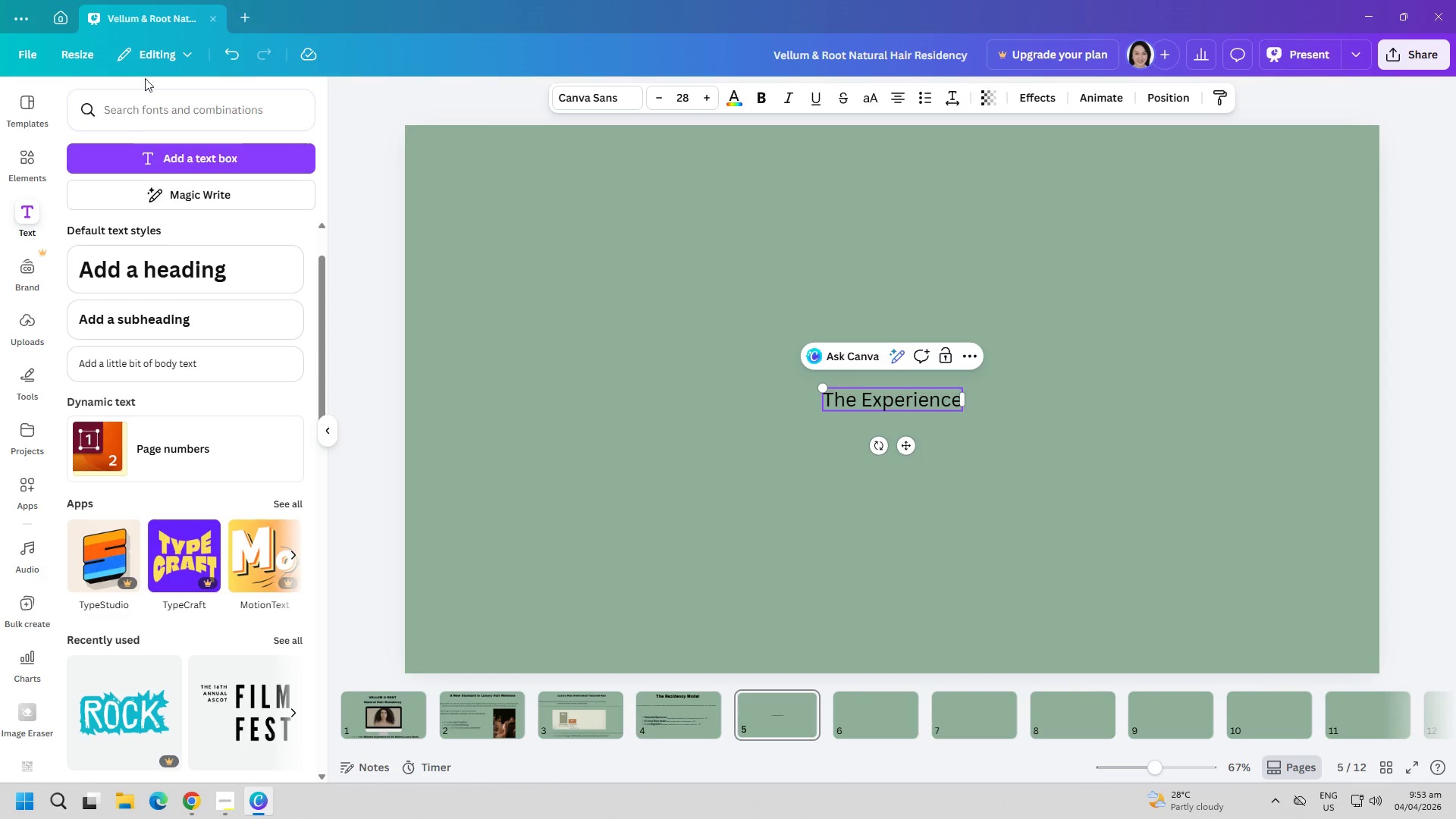 
key(Control+A)
 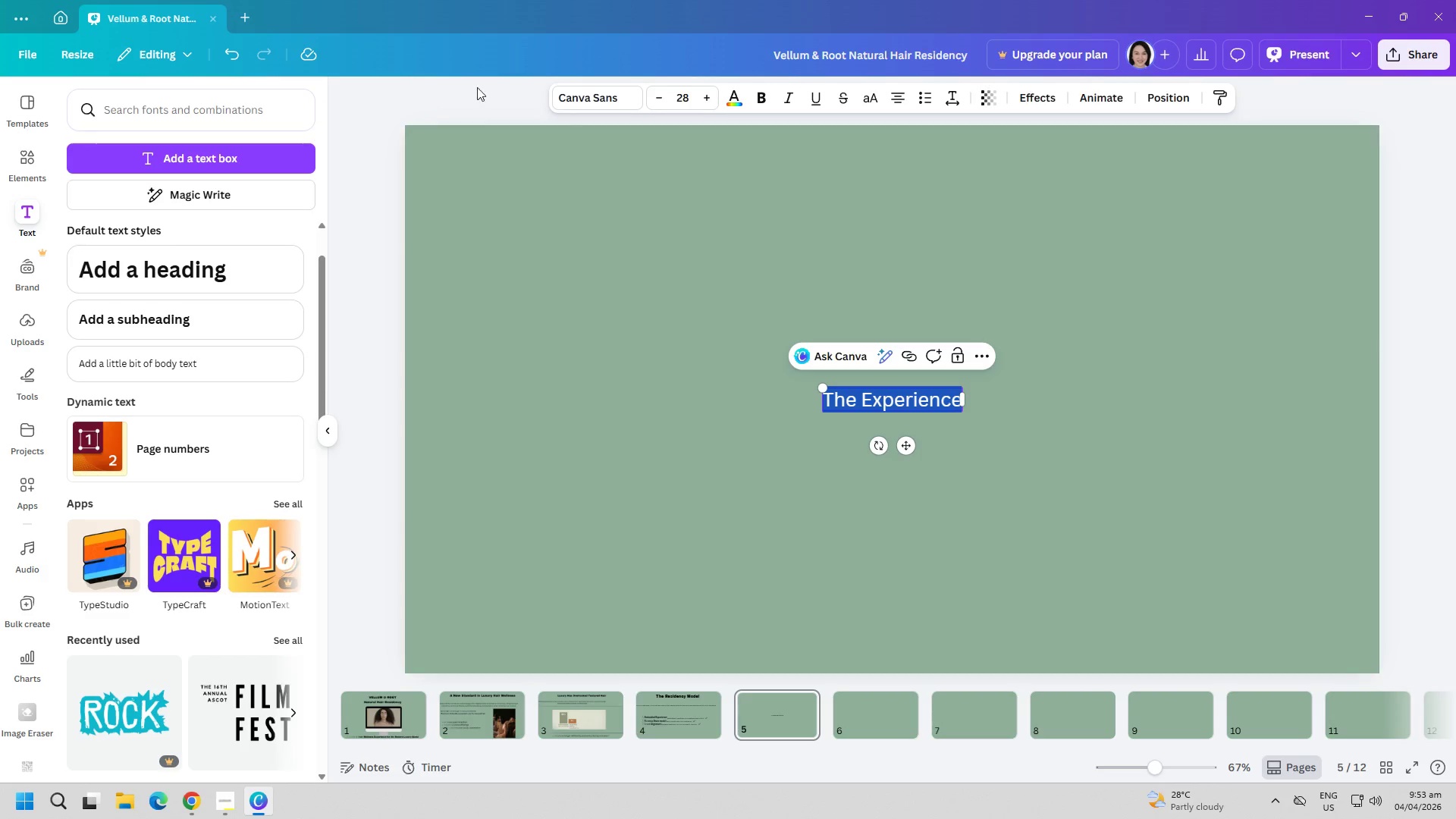 
left_click([575, 107])
 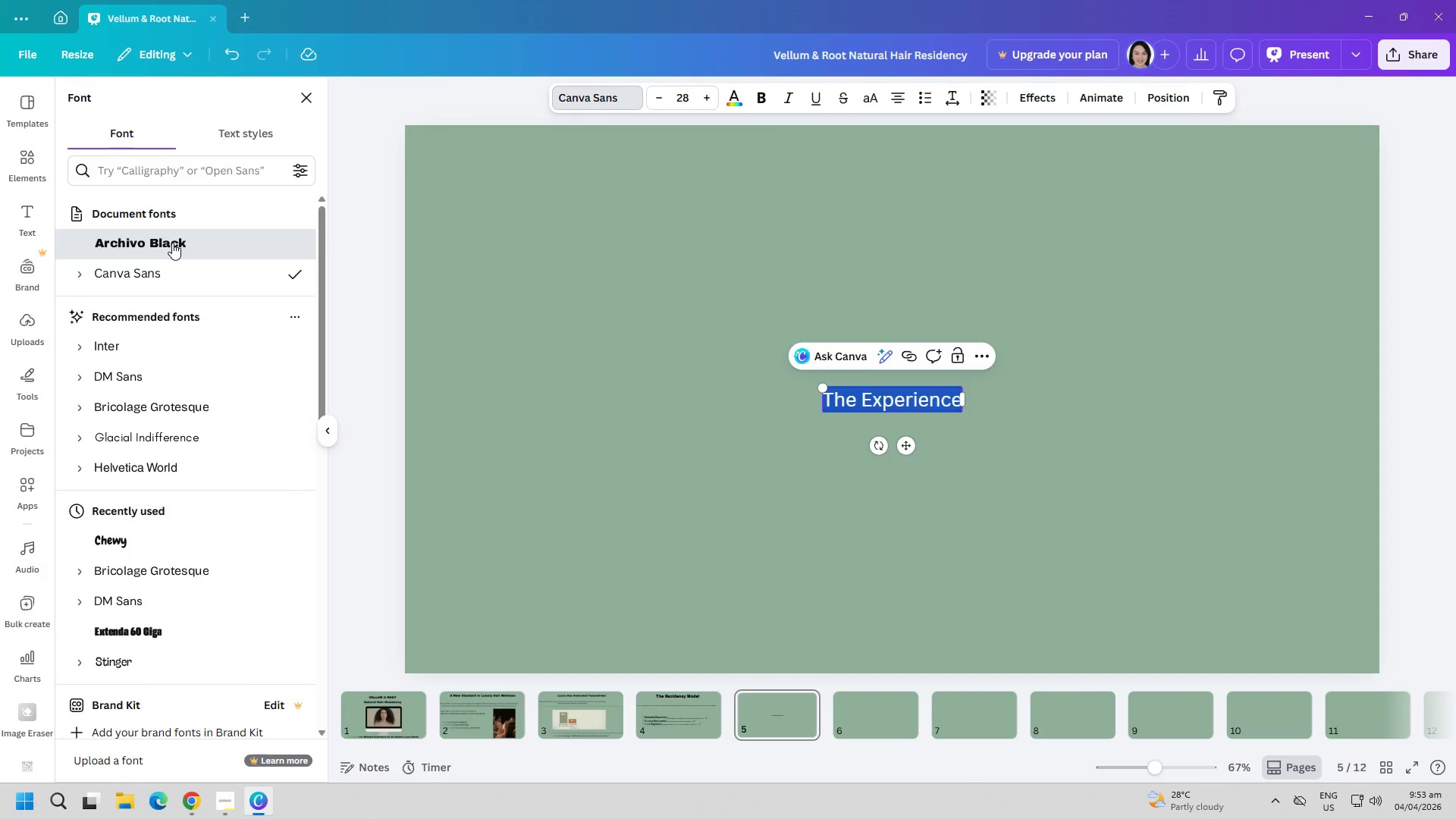 
double_click([672, 466])
 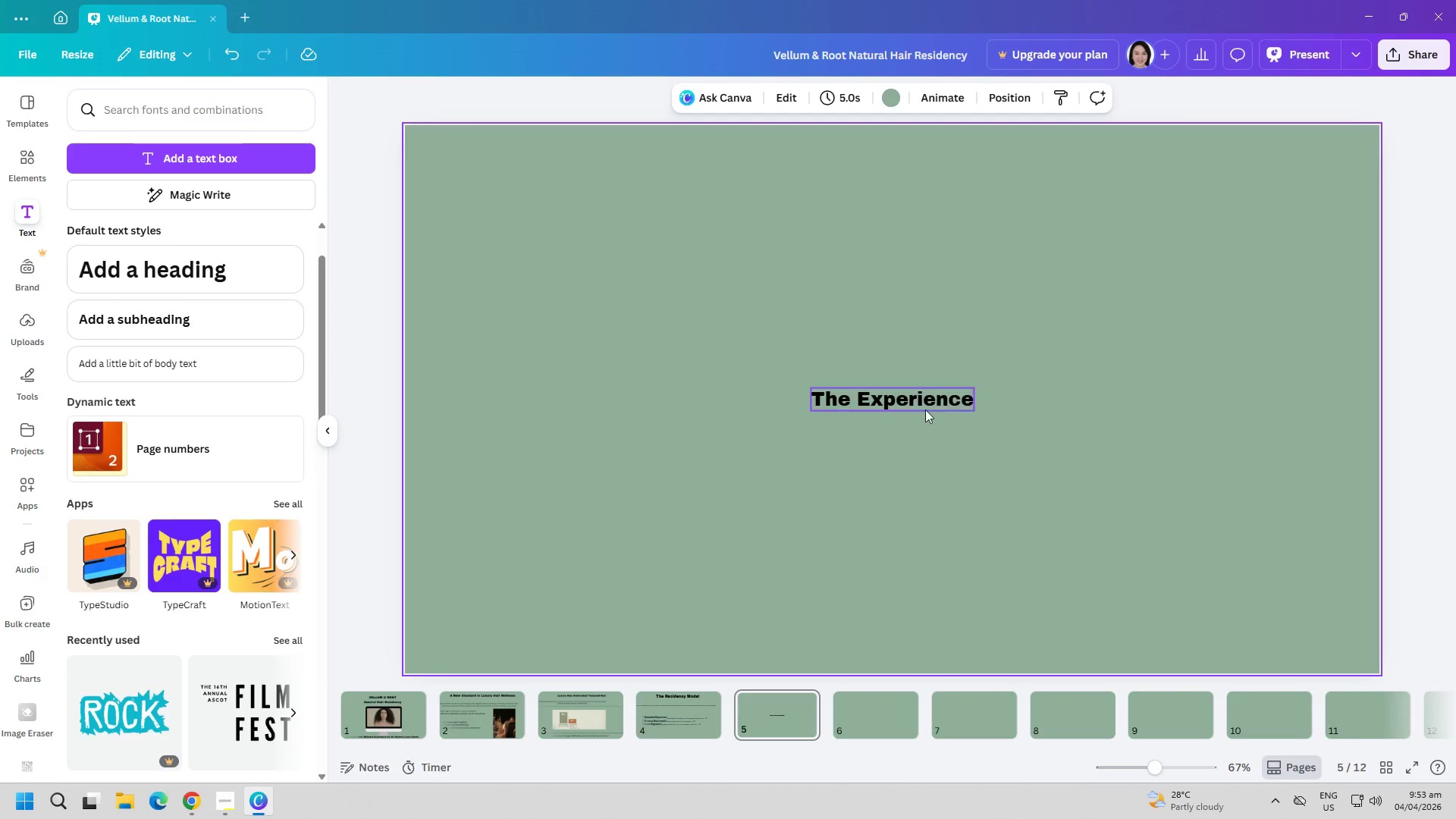 
left_click_drag(start_coordinate=[923, 406], to_coordinate=[883, 234])
 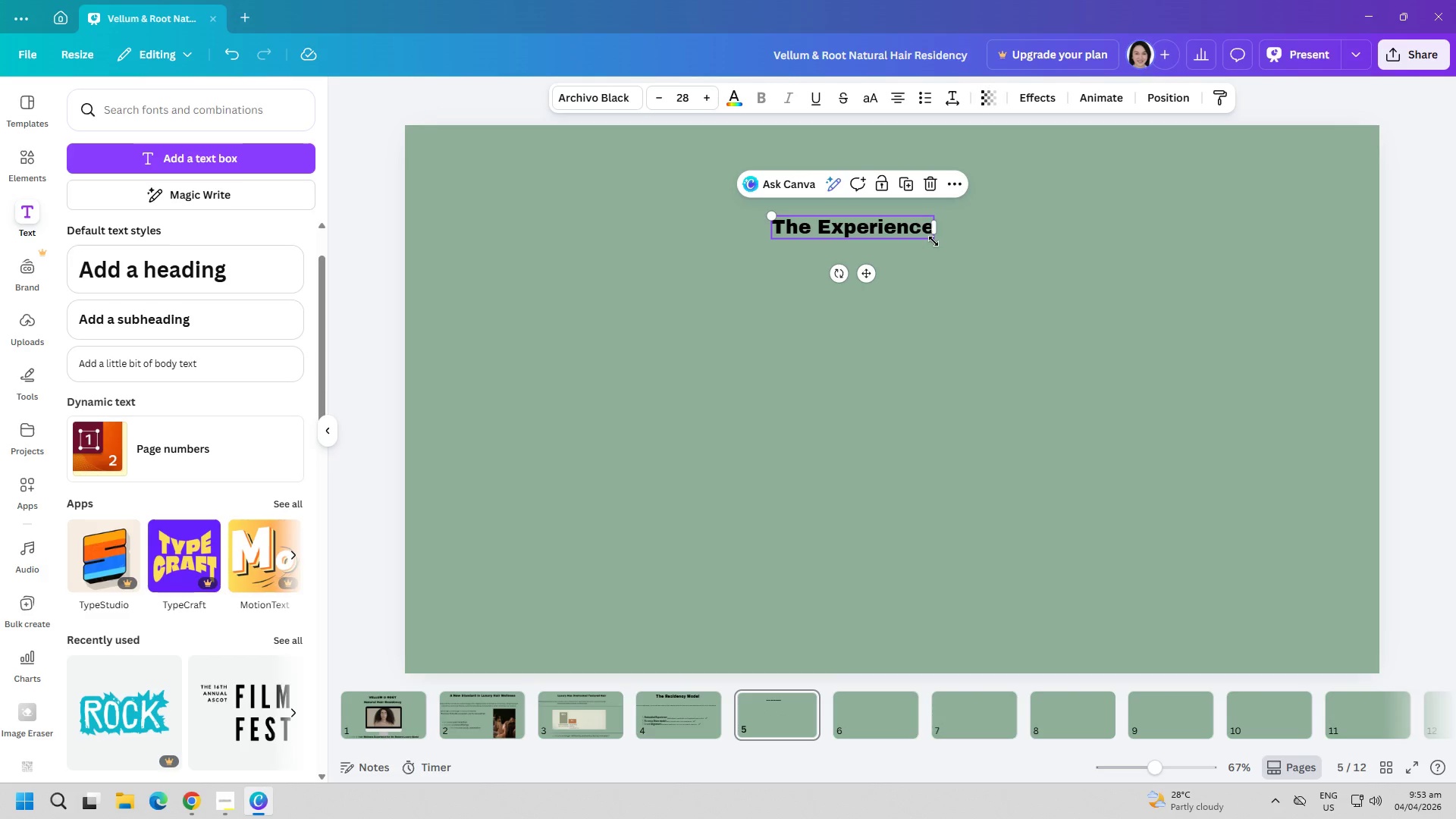 
left_click_drag(start_coordinate=[934, 241], to_coordinate=[1105, 351])
 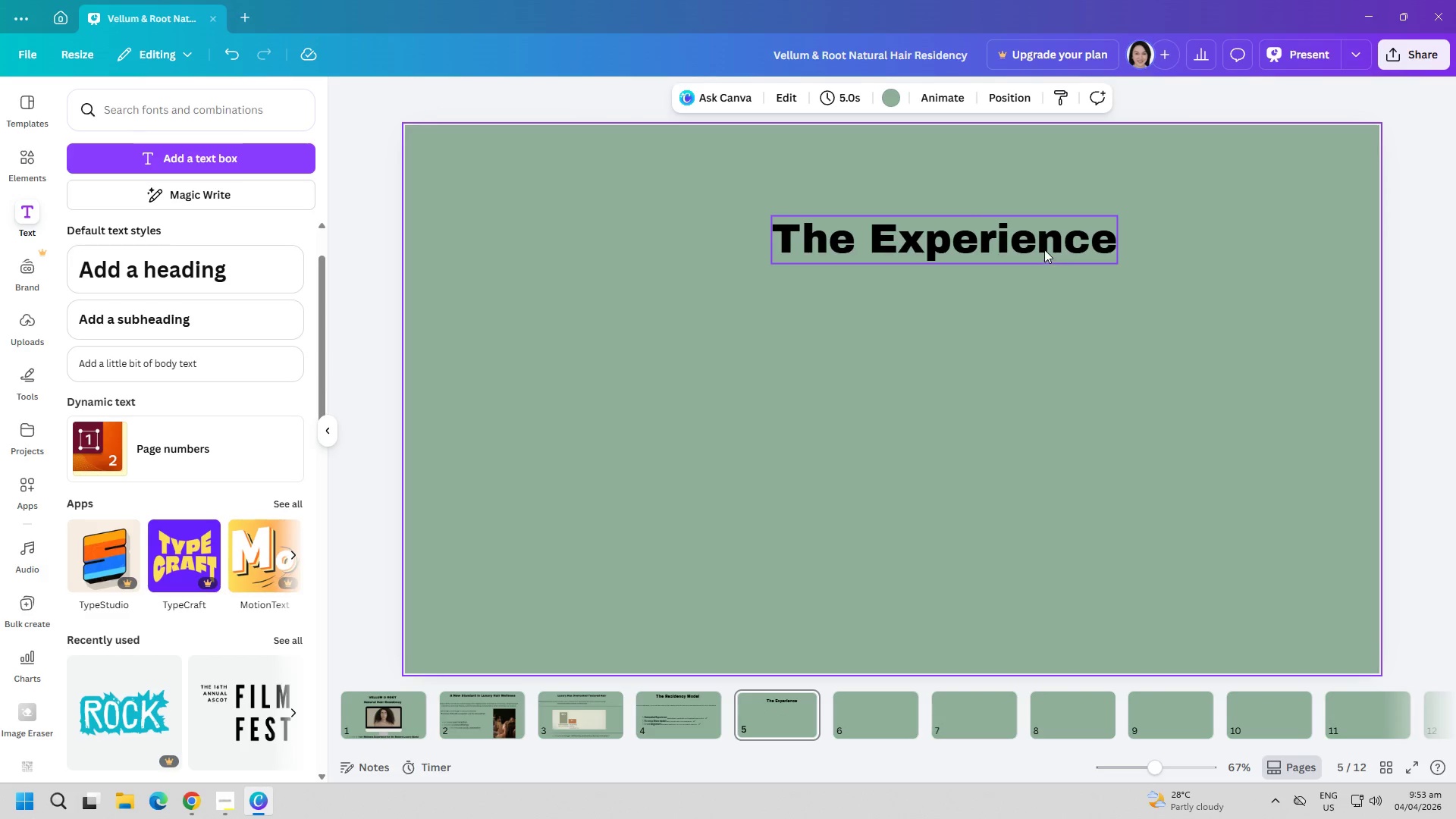 
left_click_drag(start_coordinate=[1041, 248], to_coordinate=[988, 190])
 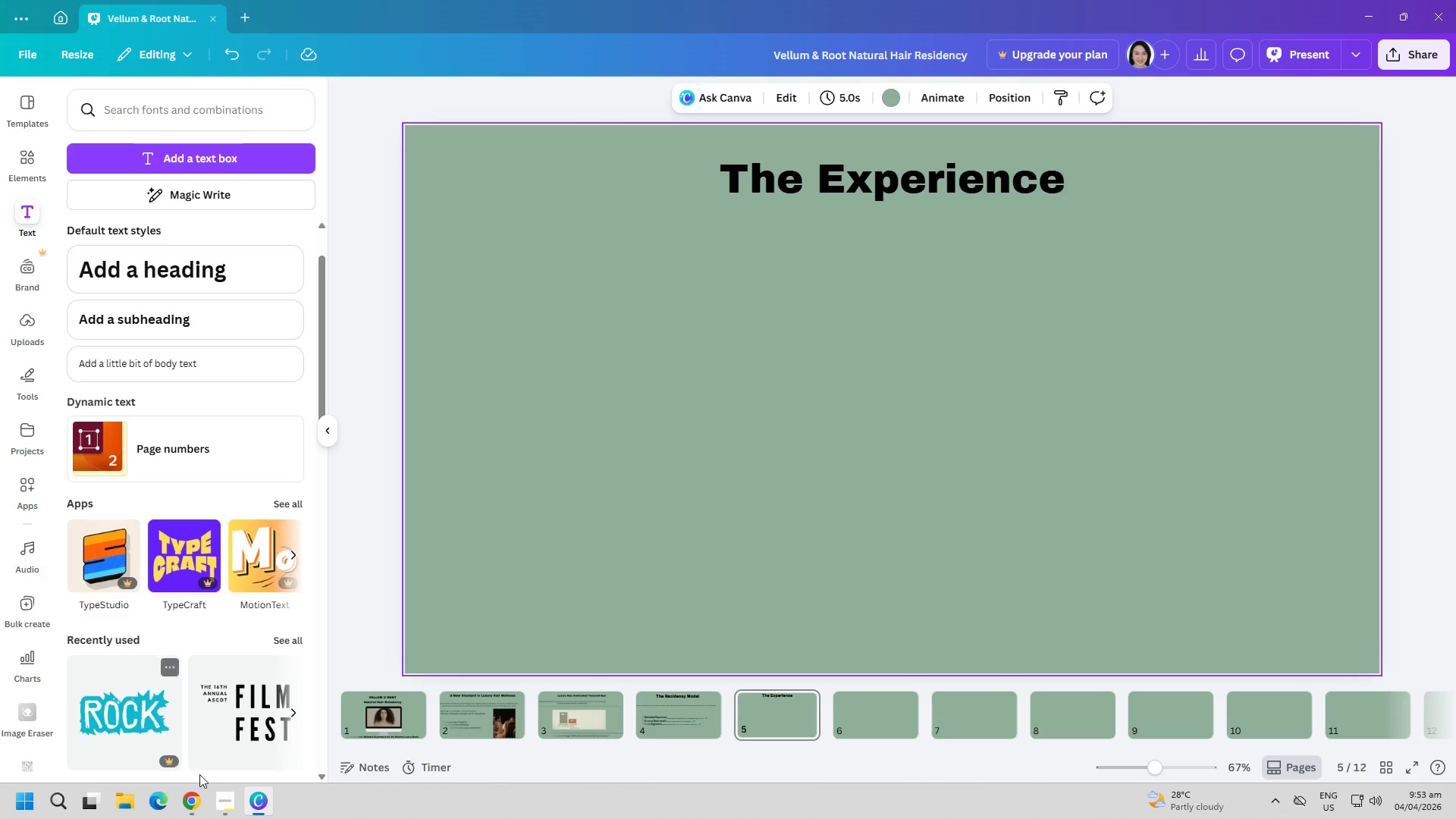 
left_click([228, 788])